 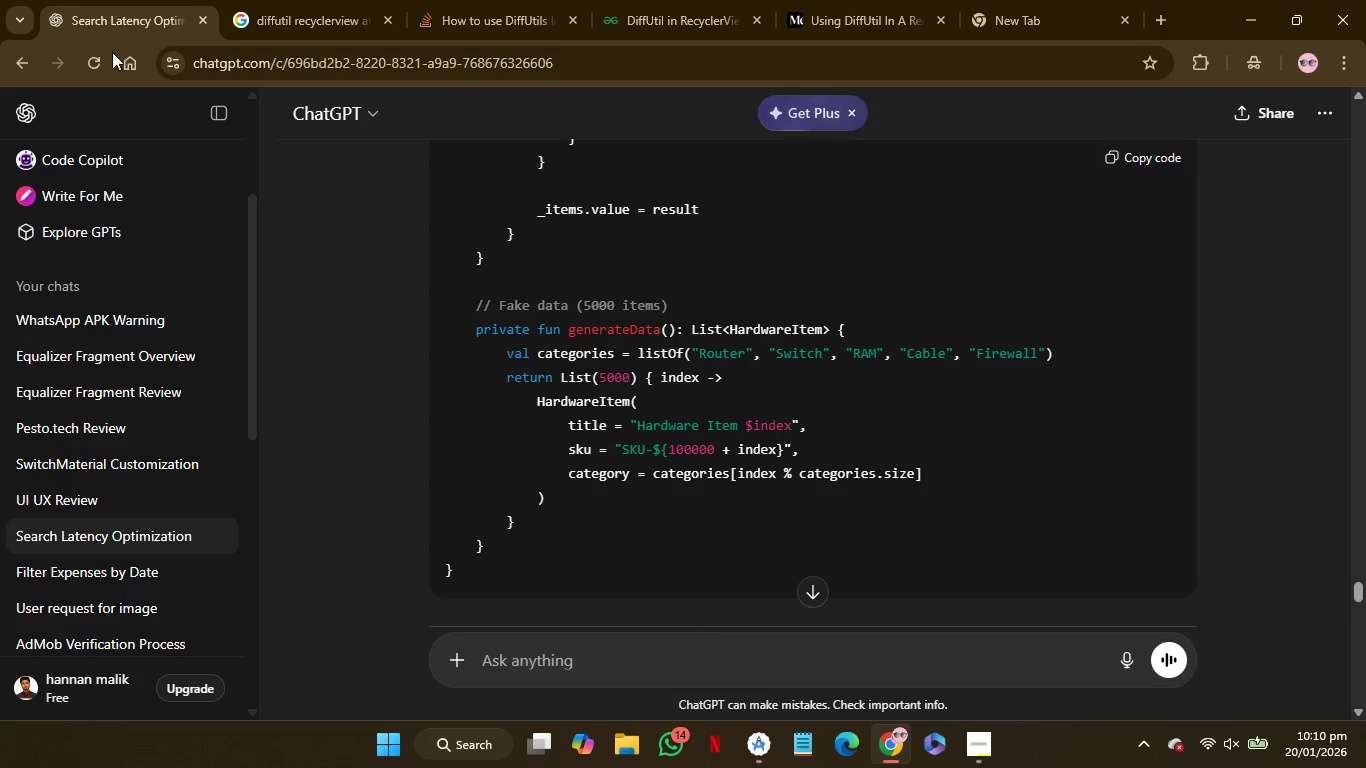 
left_click([95, 165])
 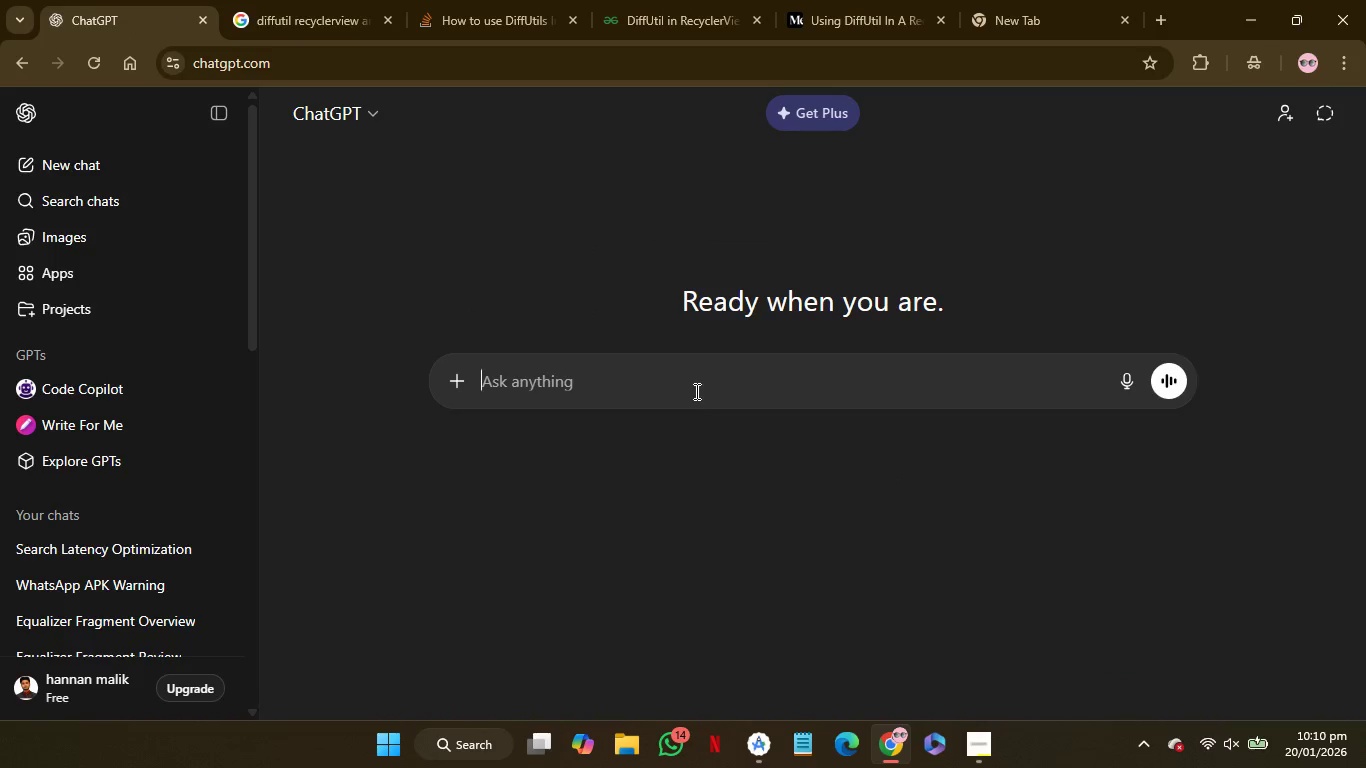 
left_click([695, 391])
 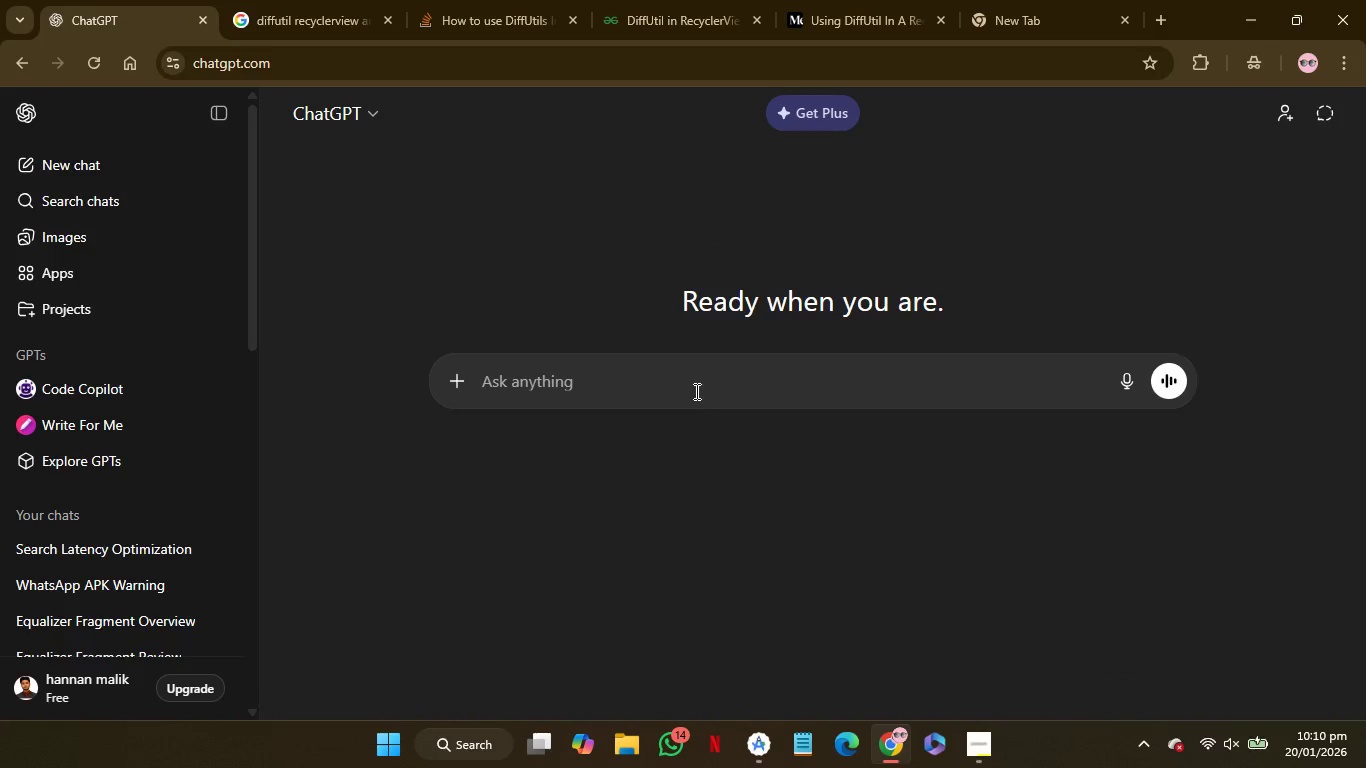 
key(Control+V)
 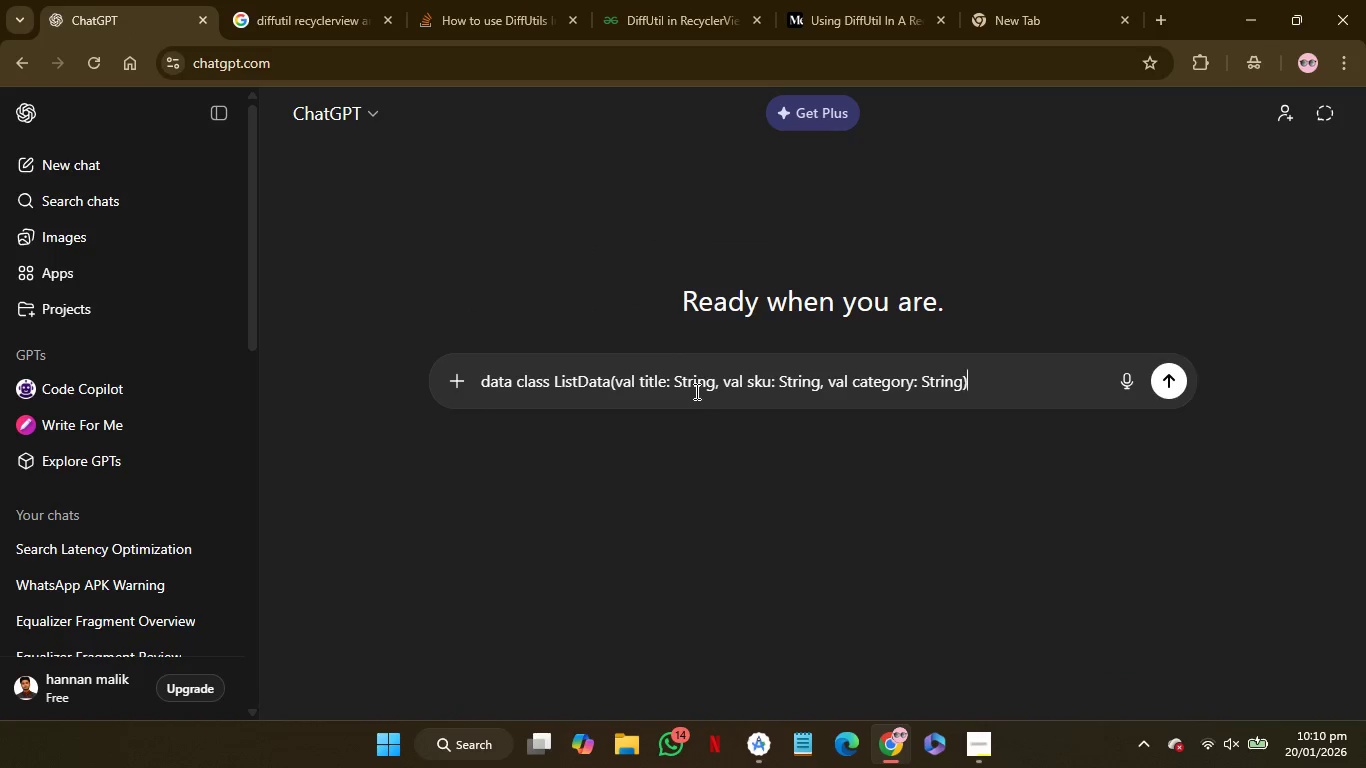 
key(Shift+Enter)
 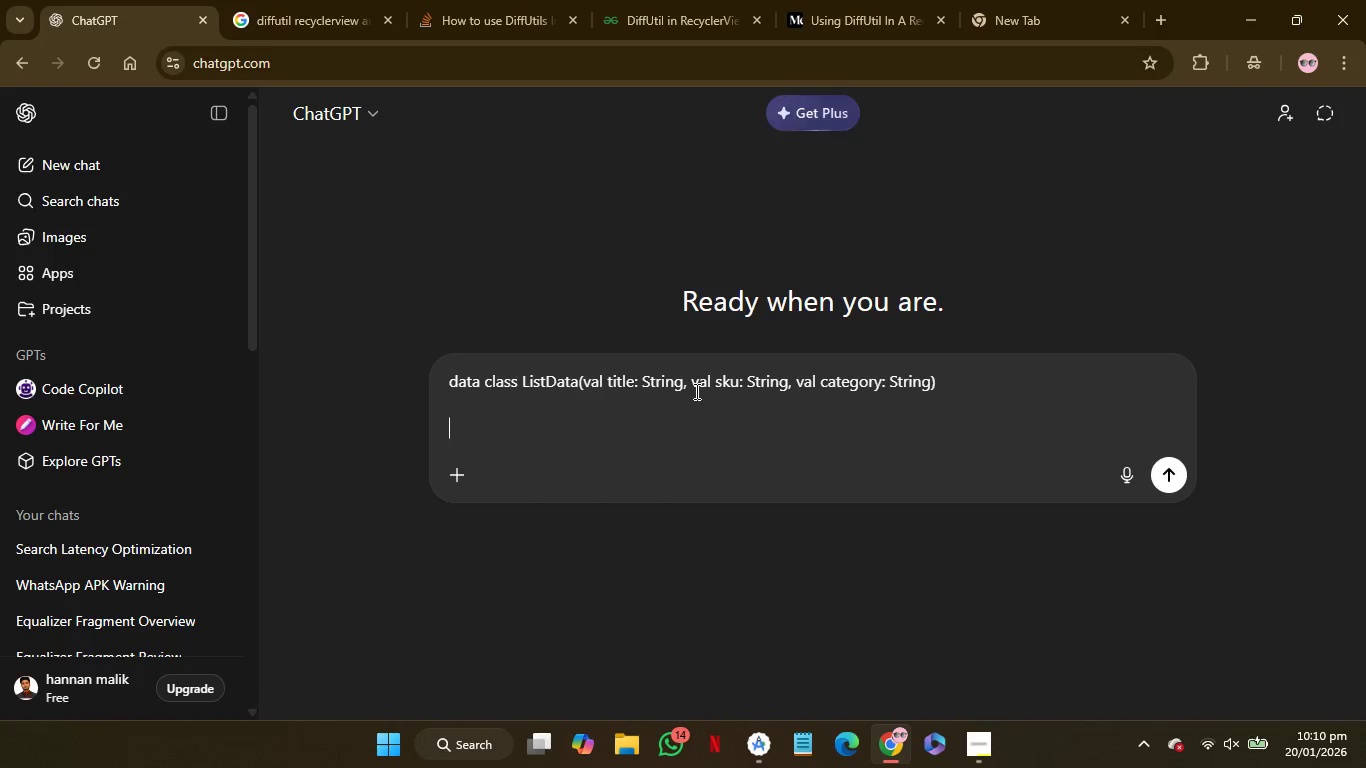 
key(Shift+Enter)
 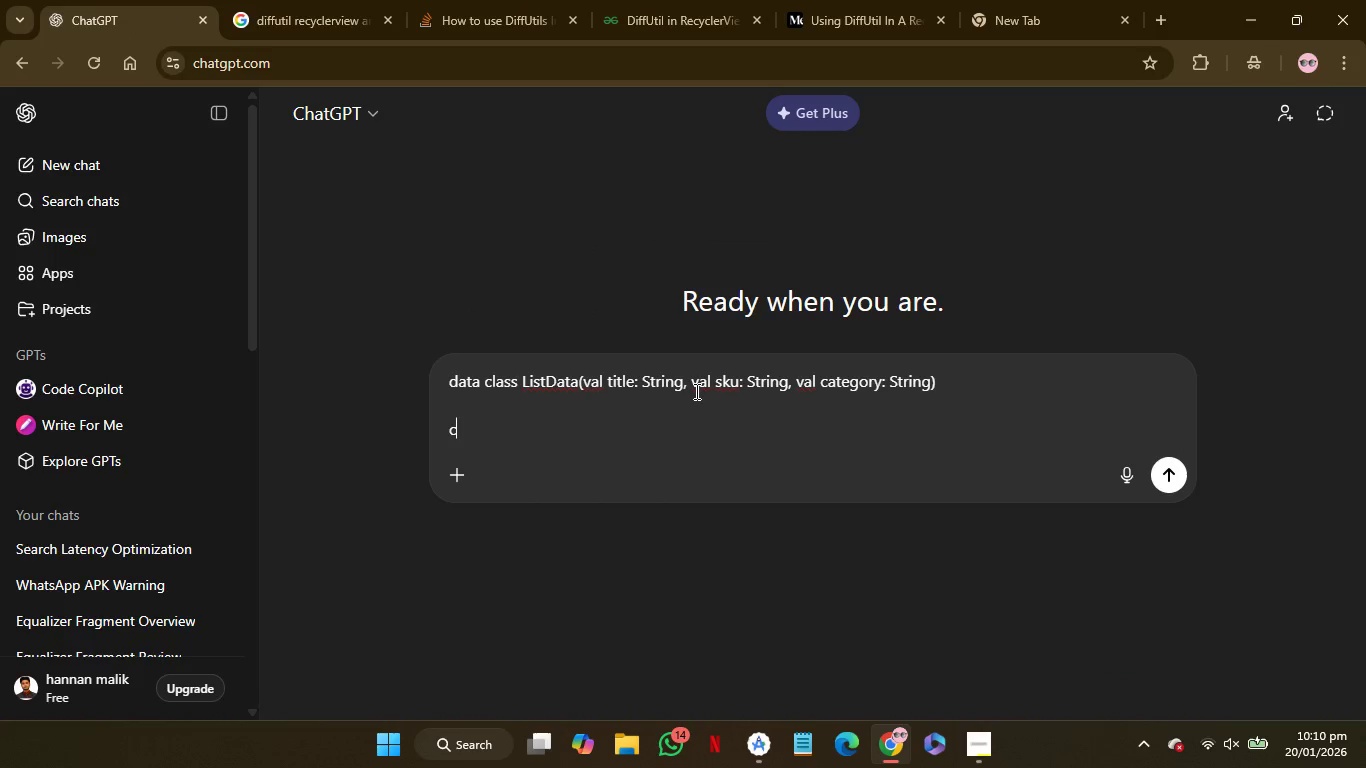 
type(crate random data for that data)
 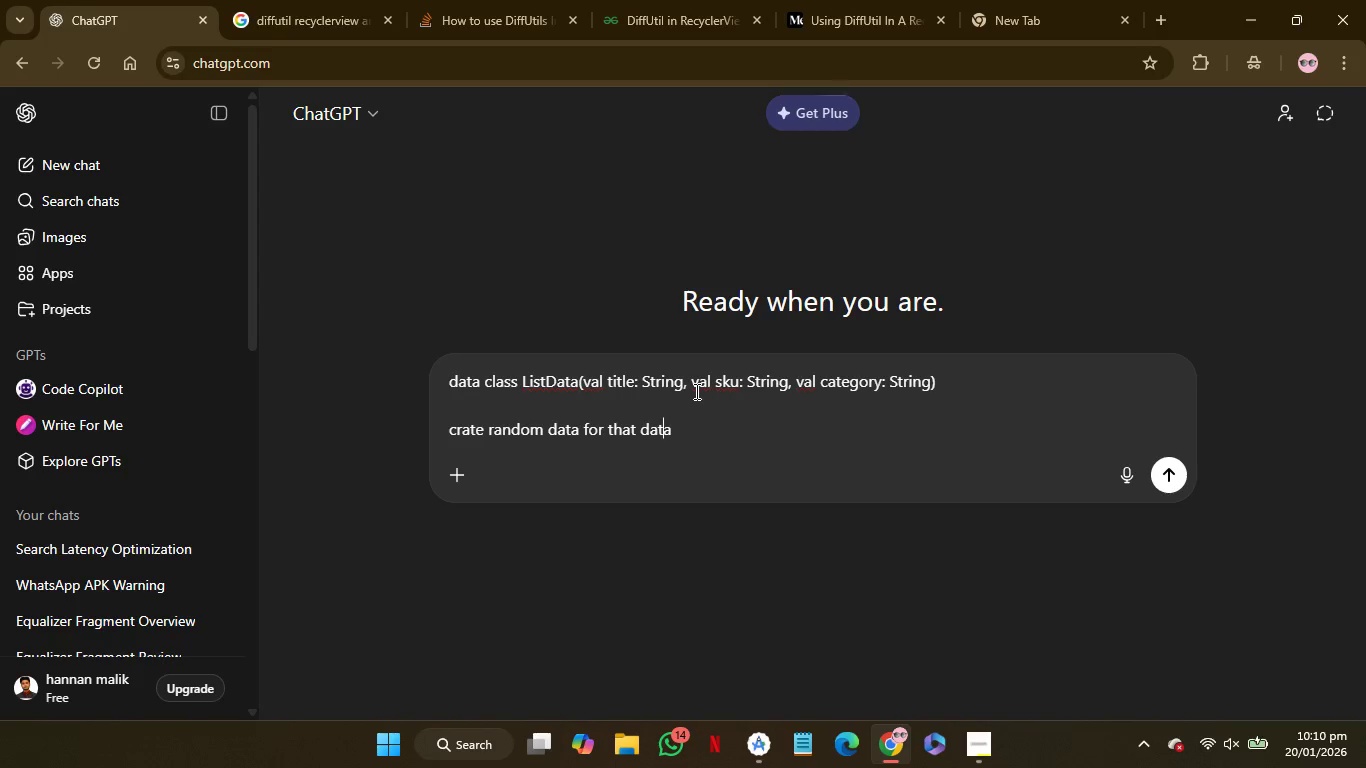 
hold_key(key=ArrowLeft, duration=1.14)
 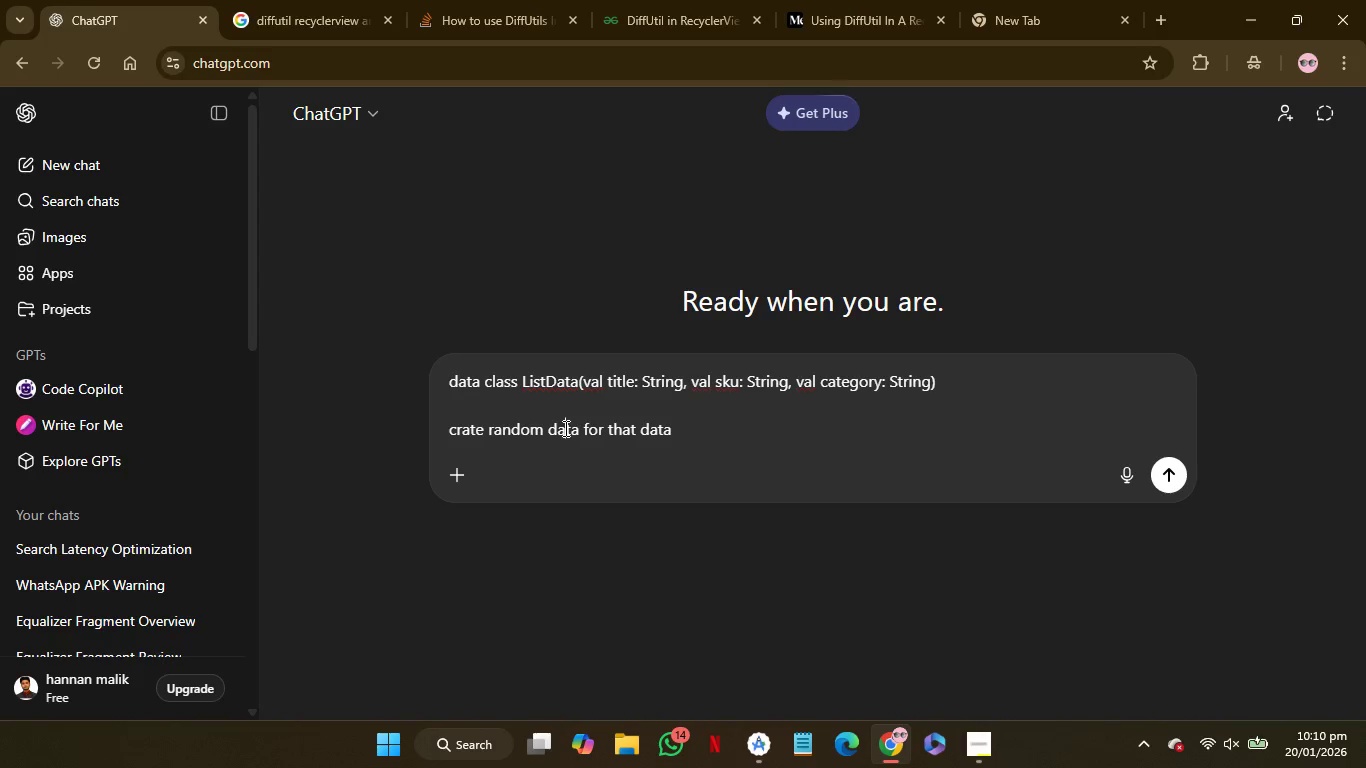 
double_click([564, 428])
 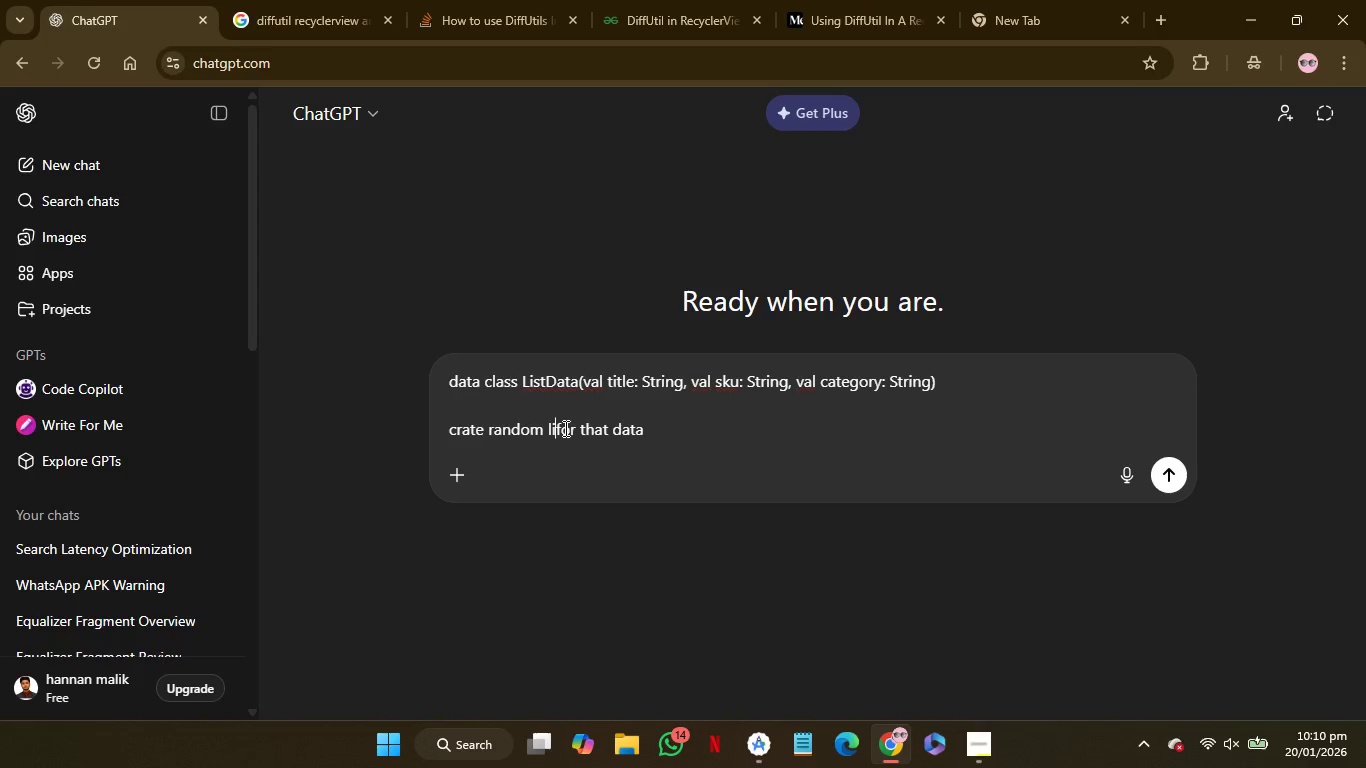 
type(list )
 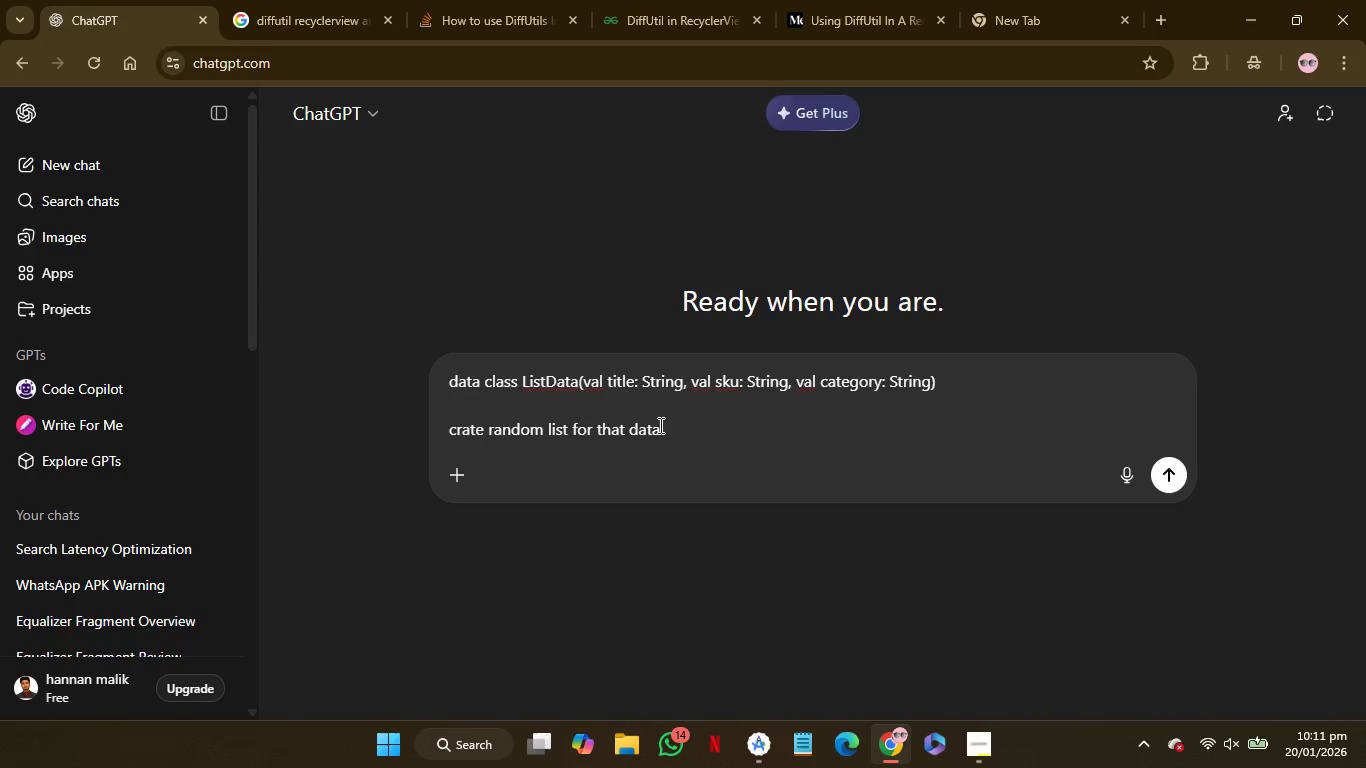 
left_click([671, 432])
 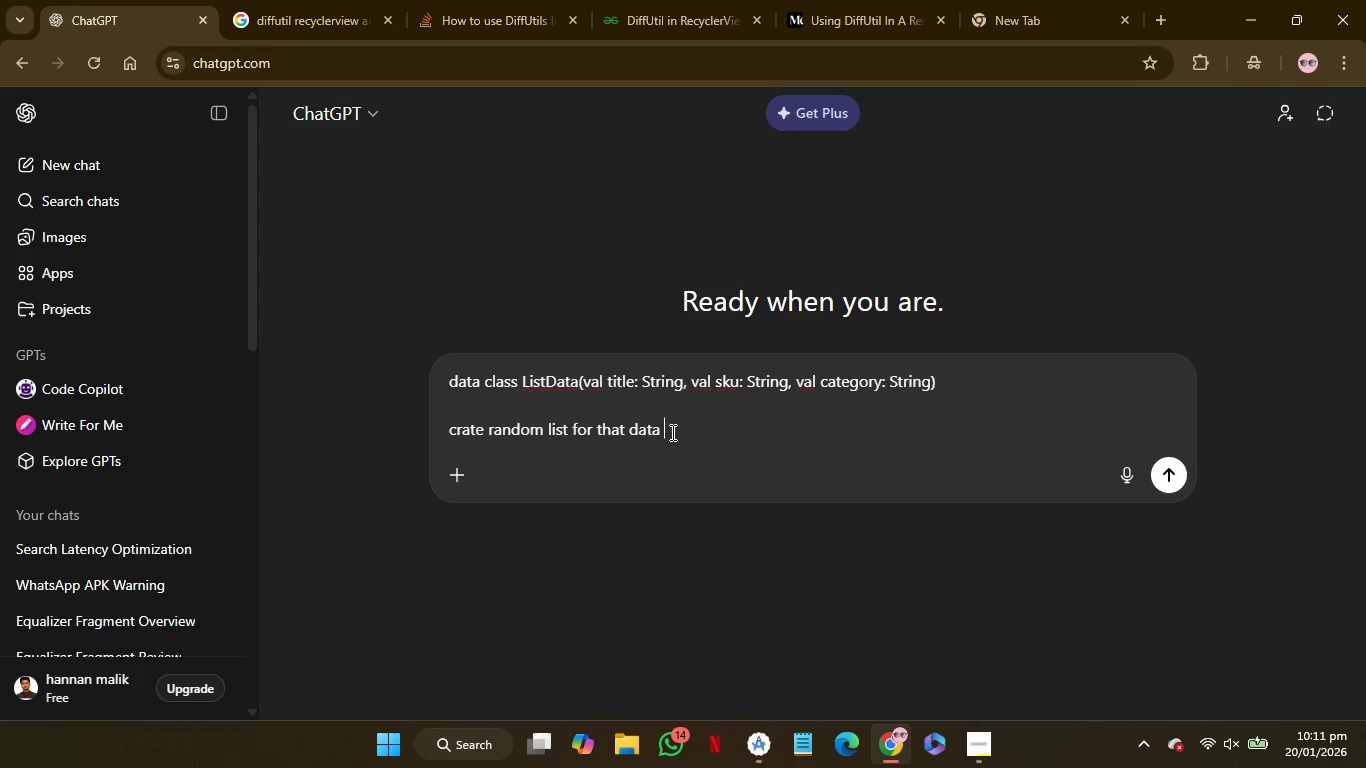 
type( containt 5000 item)
 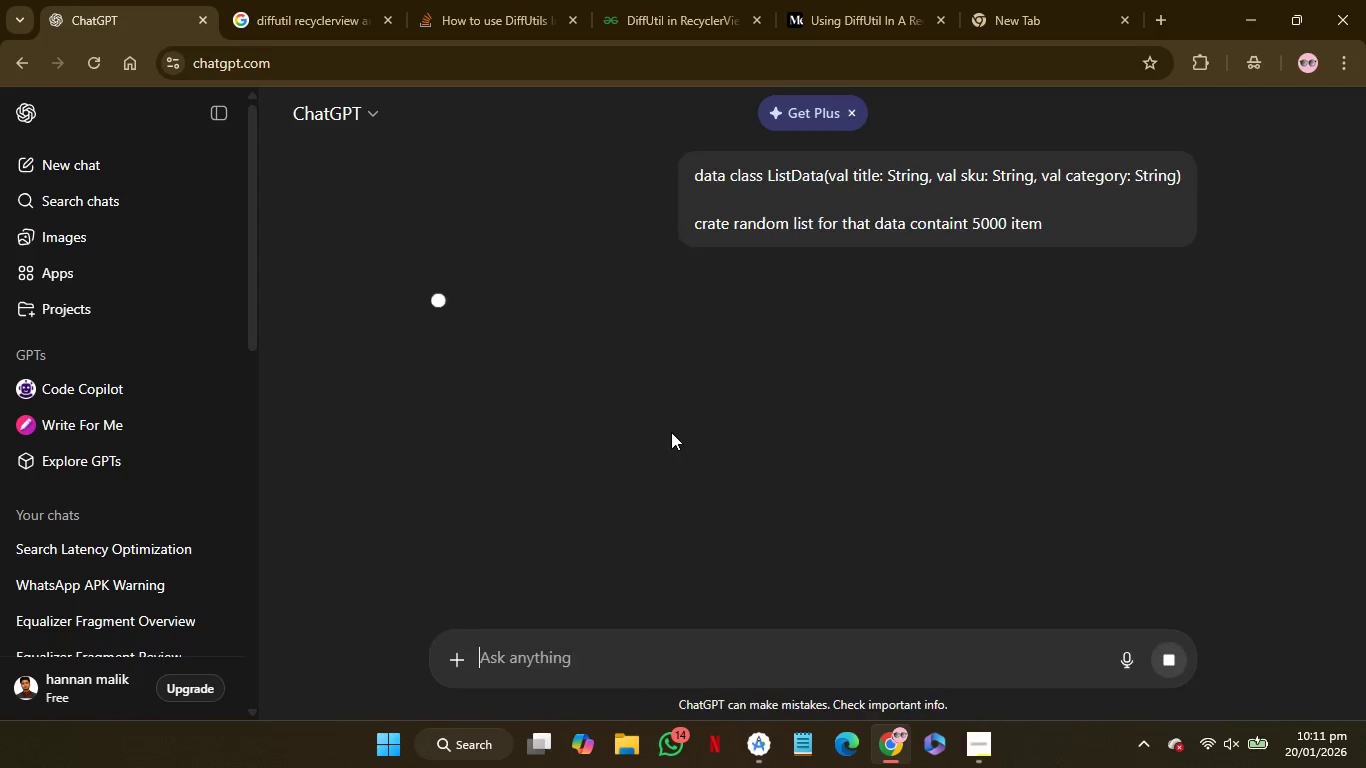 
key(Enter)
 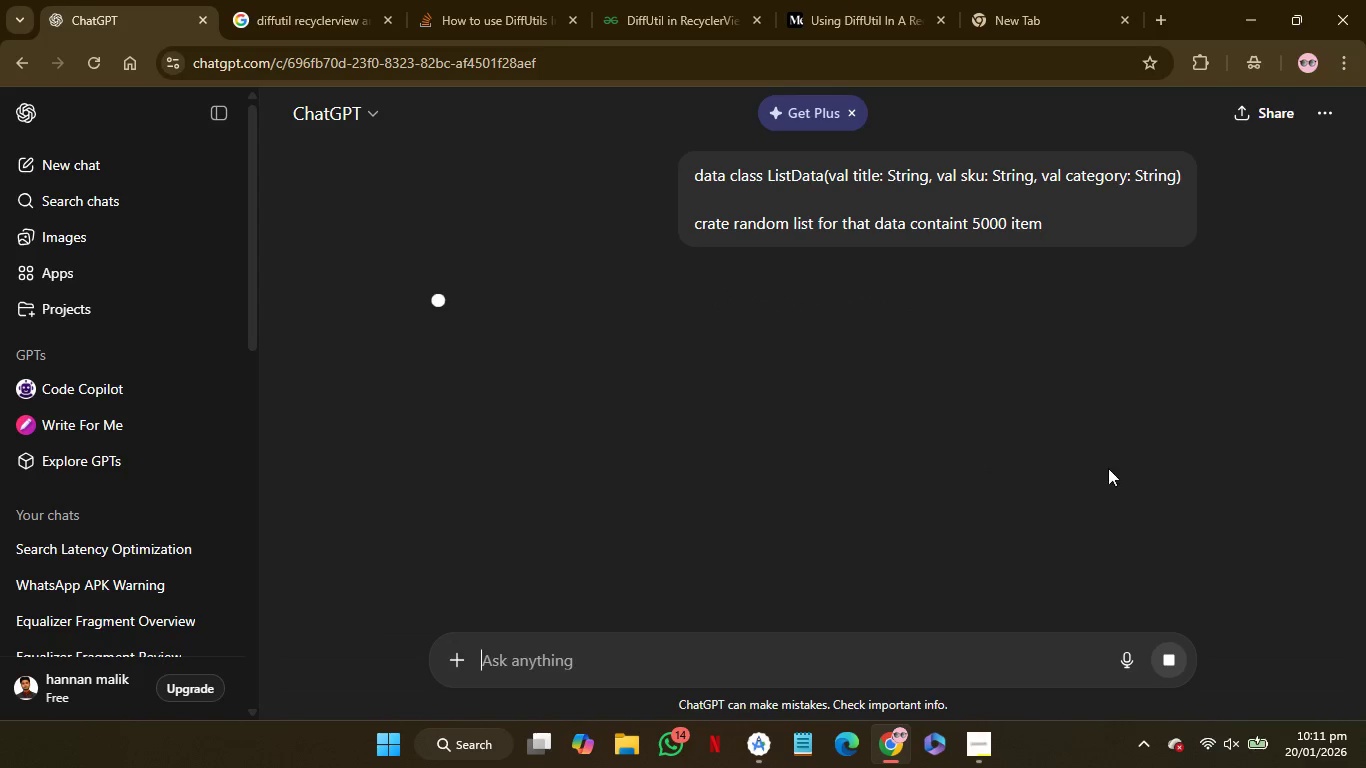 
mouse_move([1139, 456])
 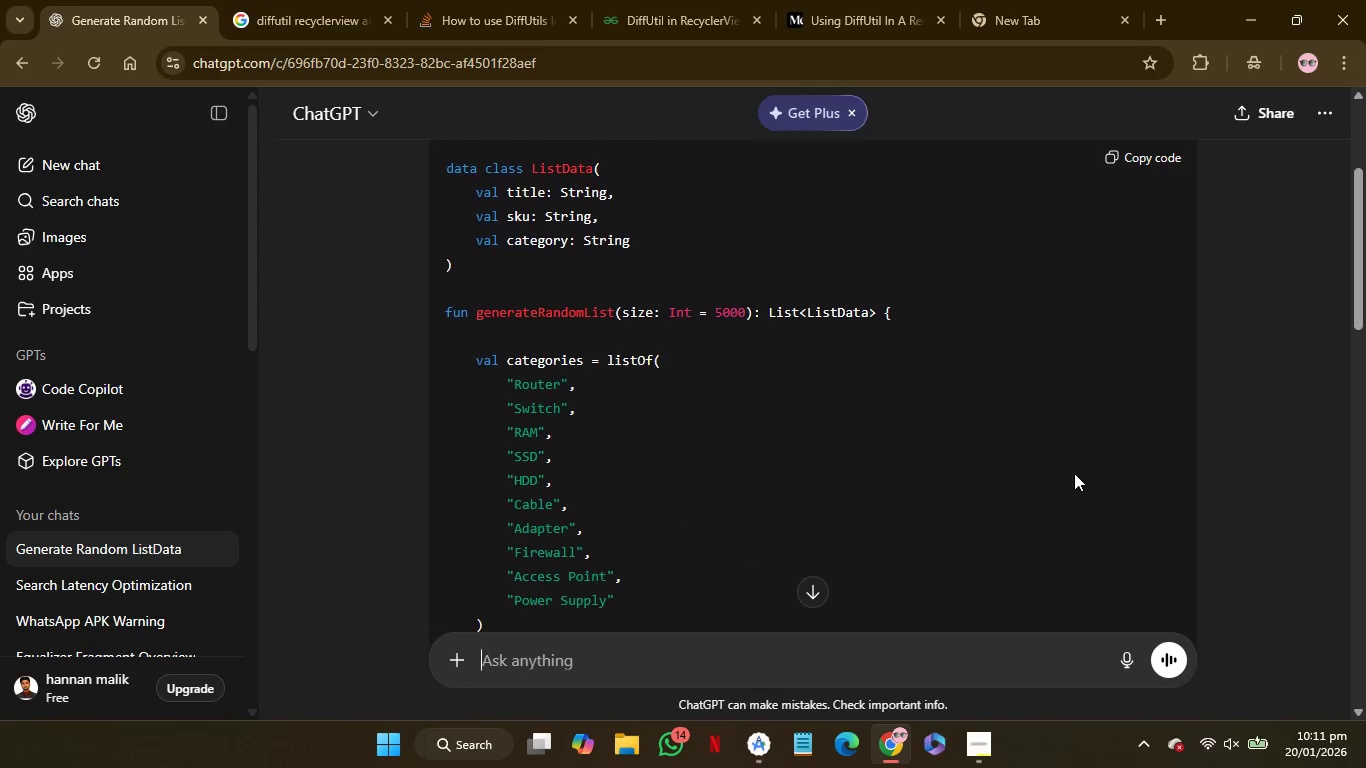 
wait(37.18)
 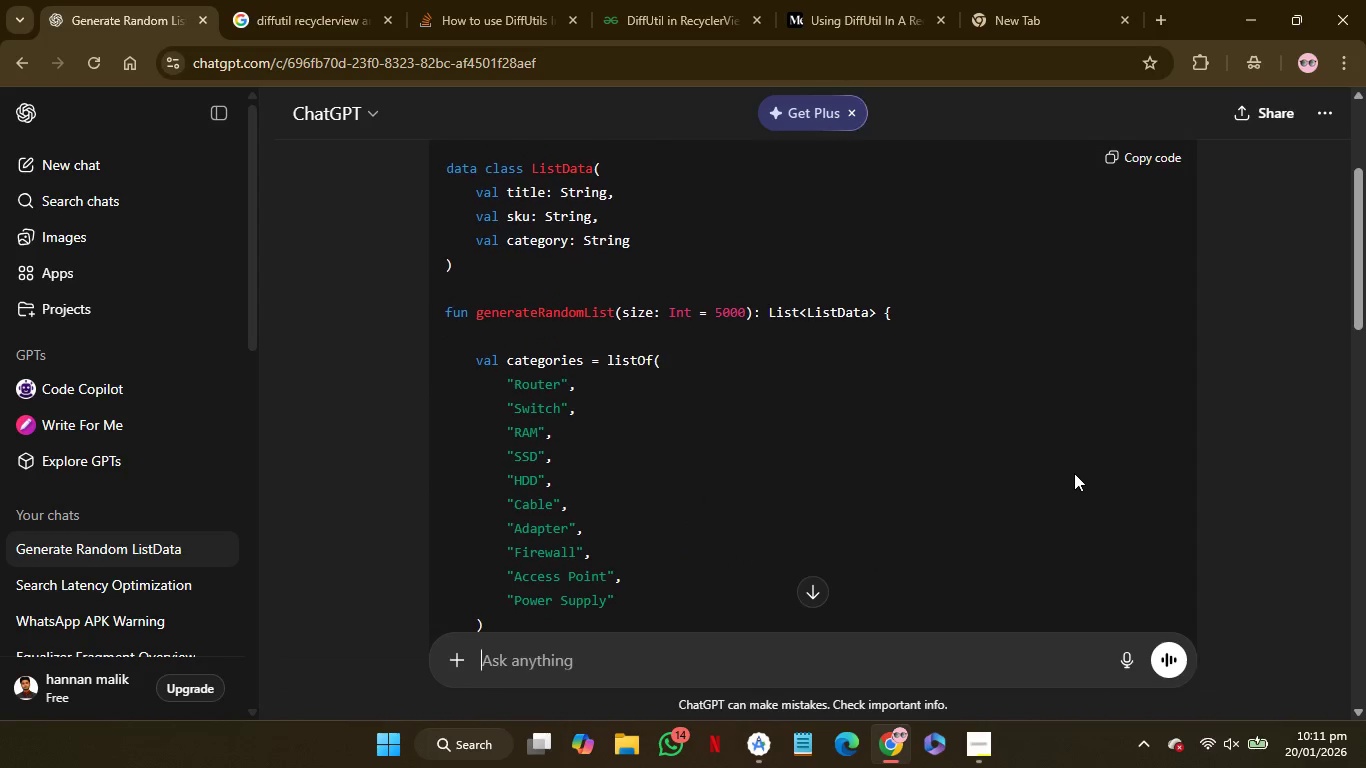 
left_click_drag(start_coordinate=[447, 310], to_coordinate=[521, 365])
 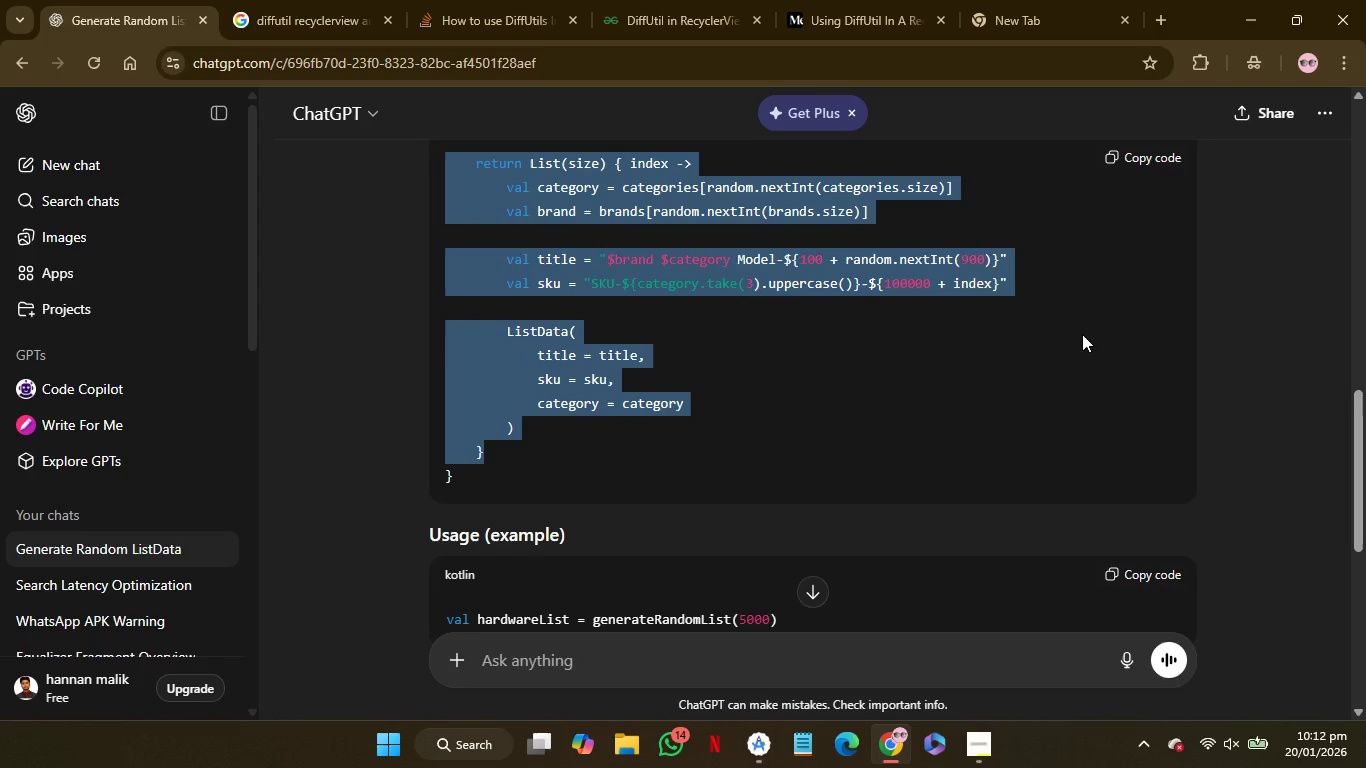 
wait(19.31)
 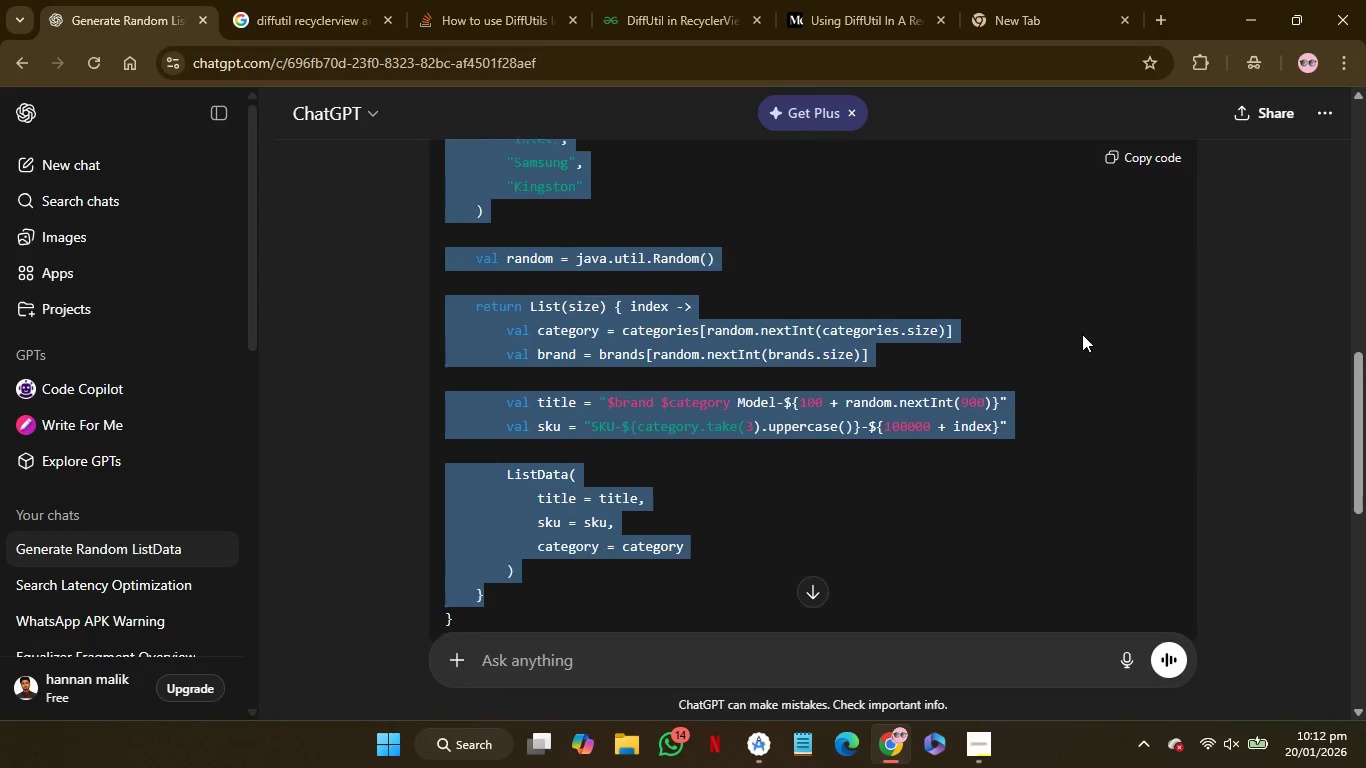 
key(Control+C)
 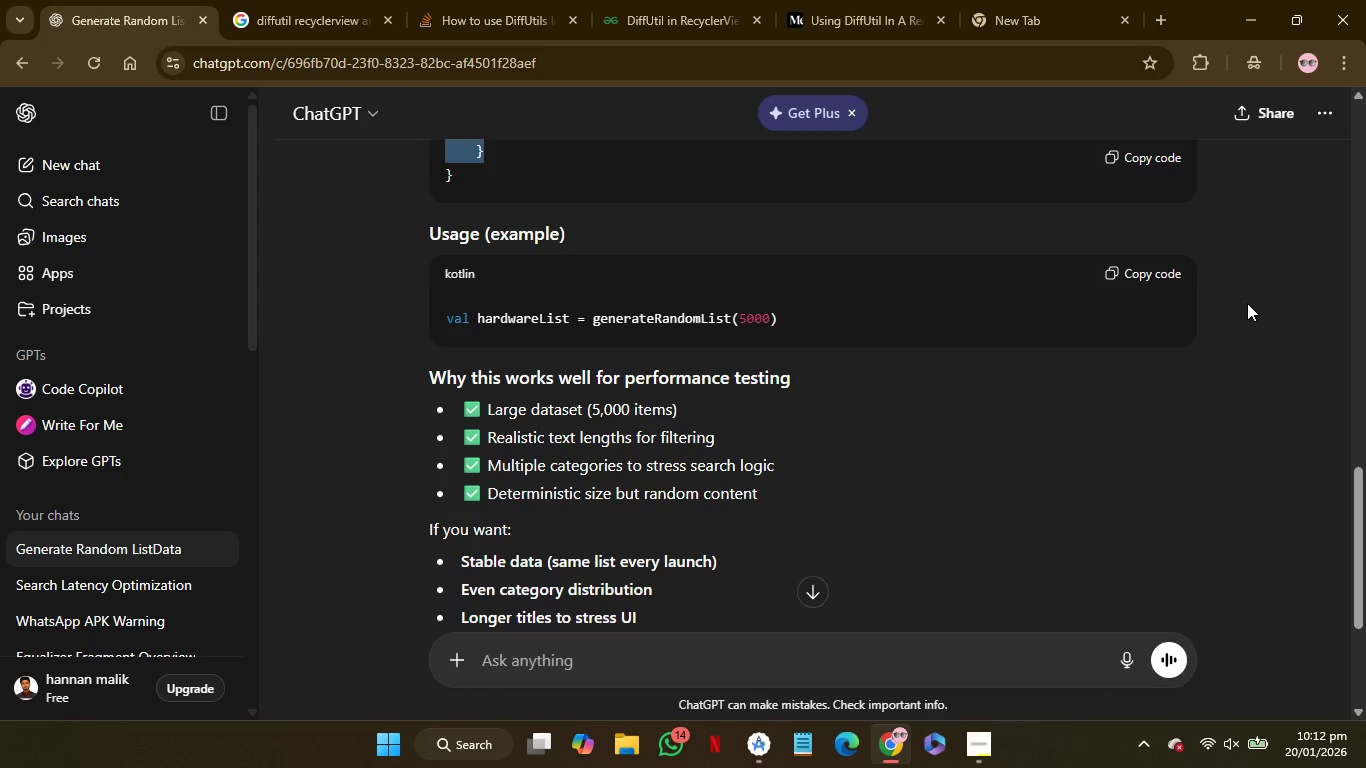 
key(Control+C)
 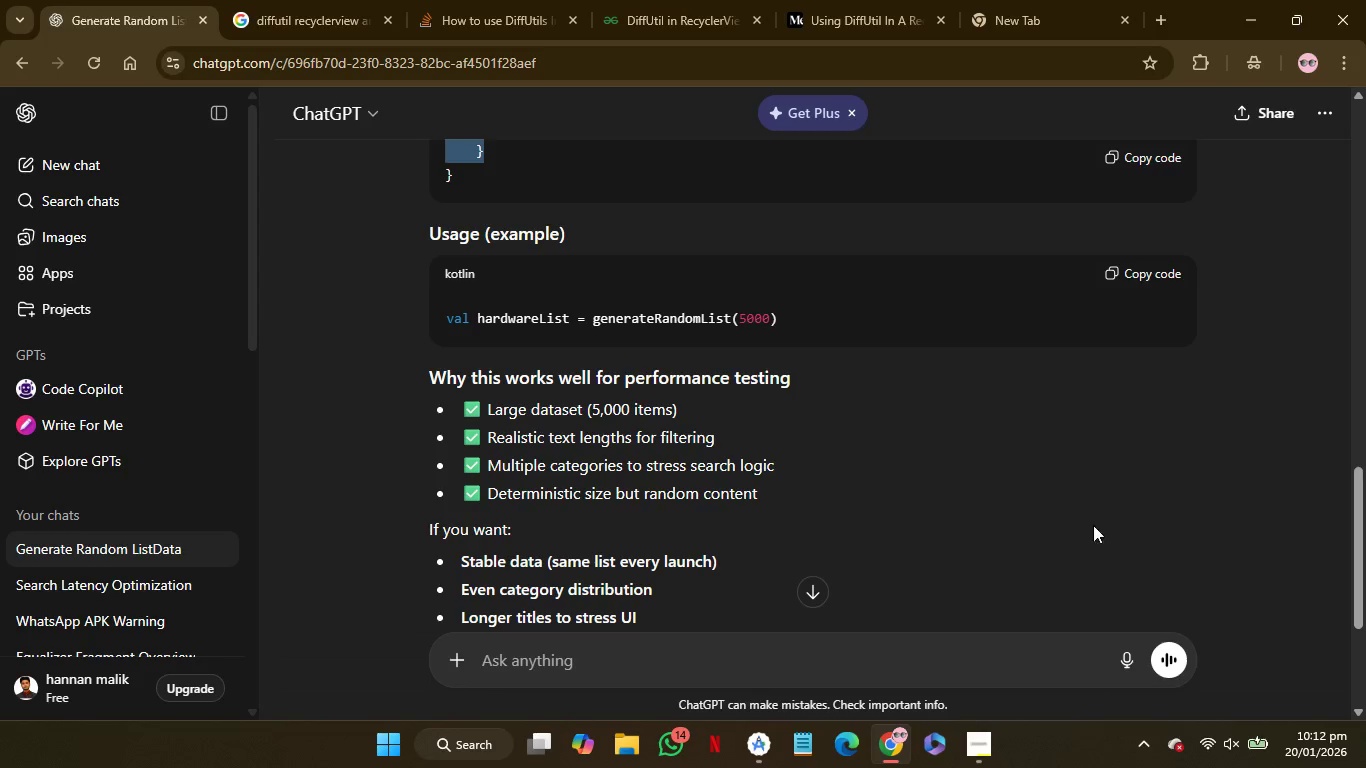 
key(Control+C)
 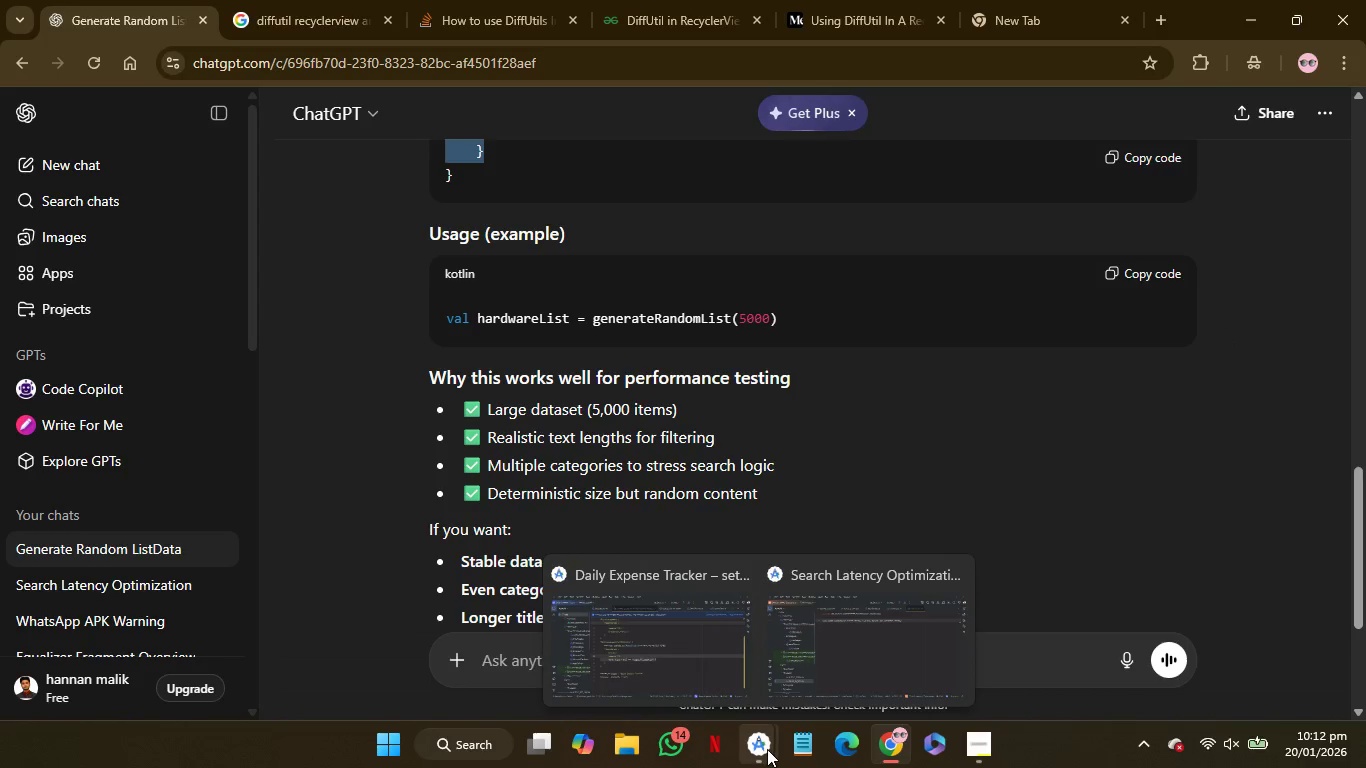 
left_click([767, 749])
 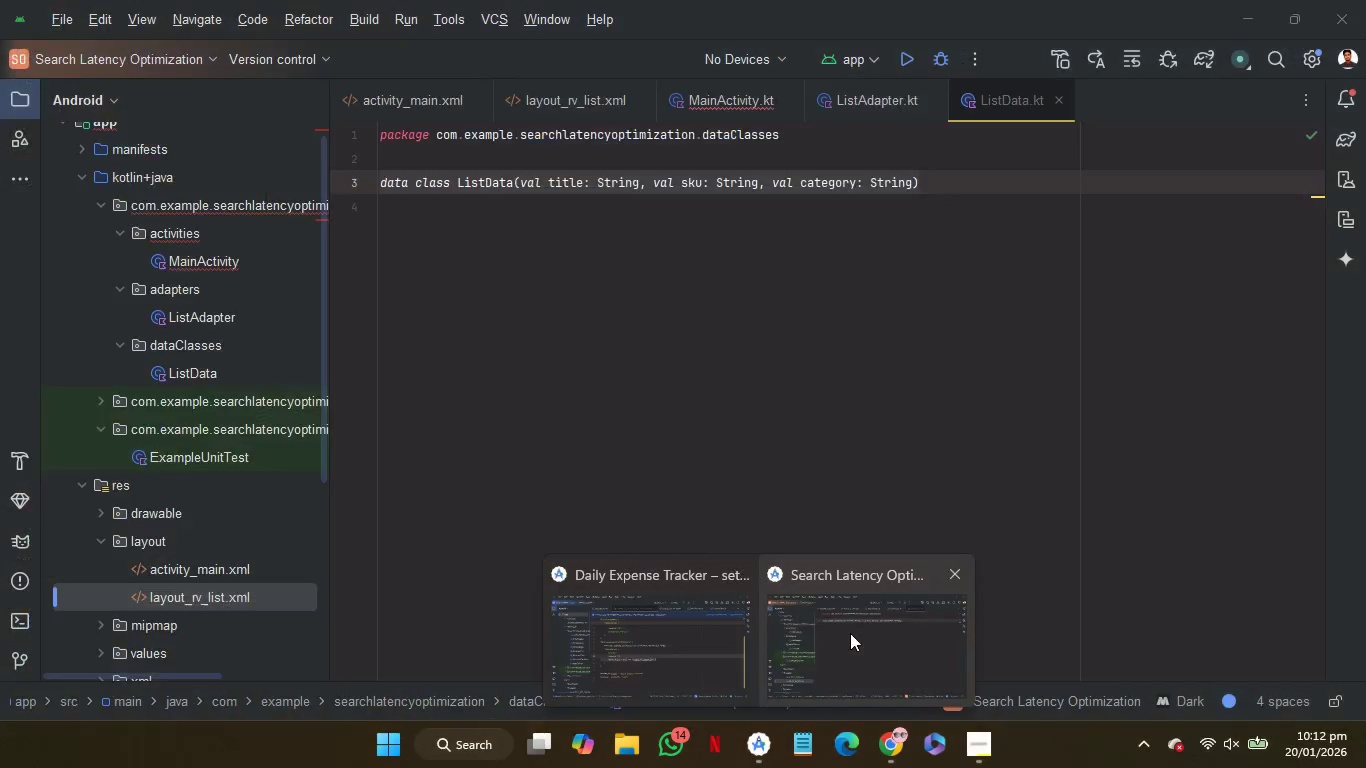 
left_click([850, 633])
 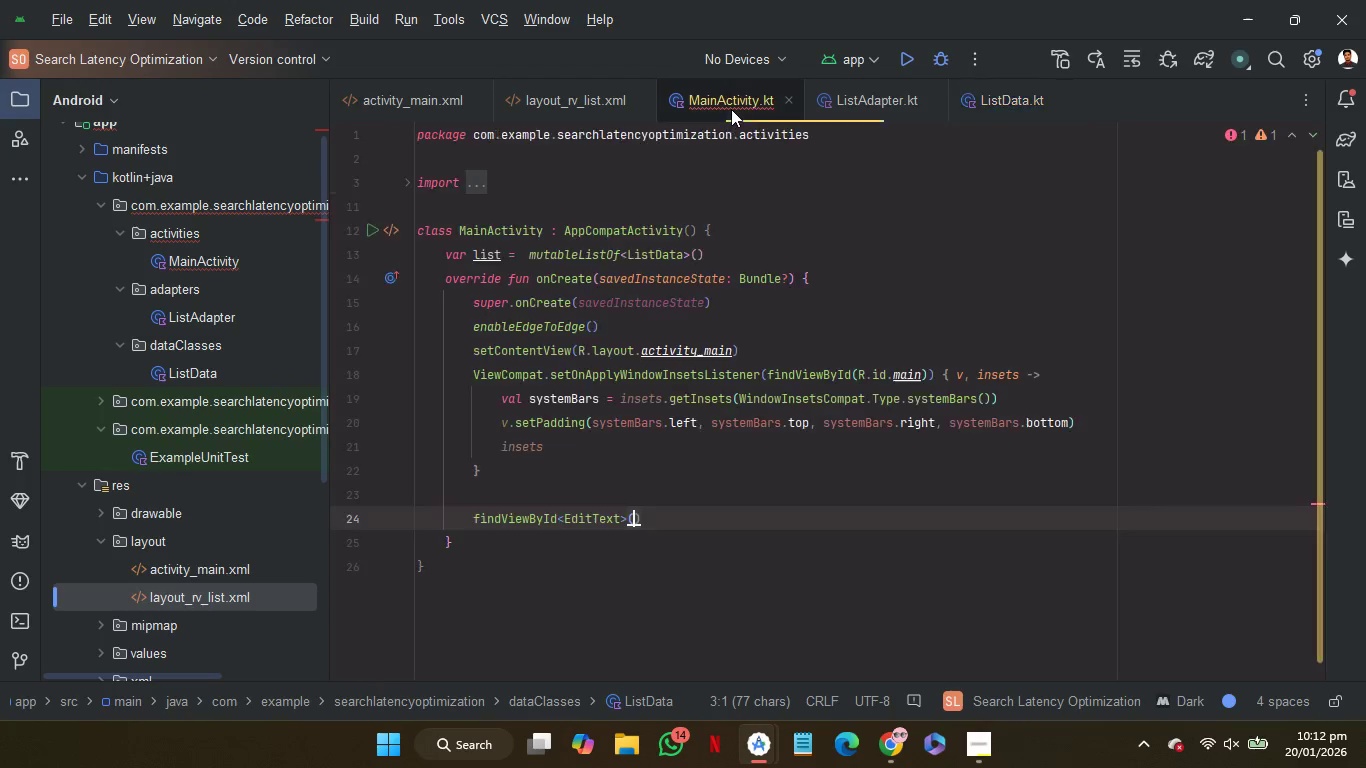 
left_click([731, 109])
 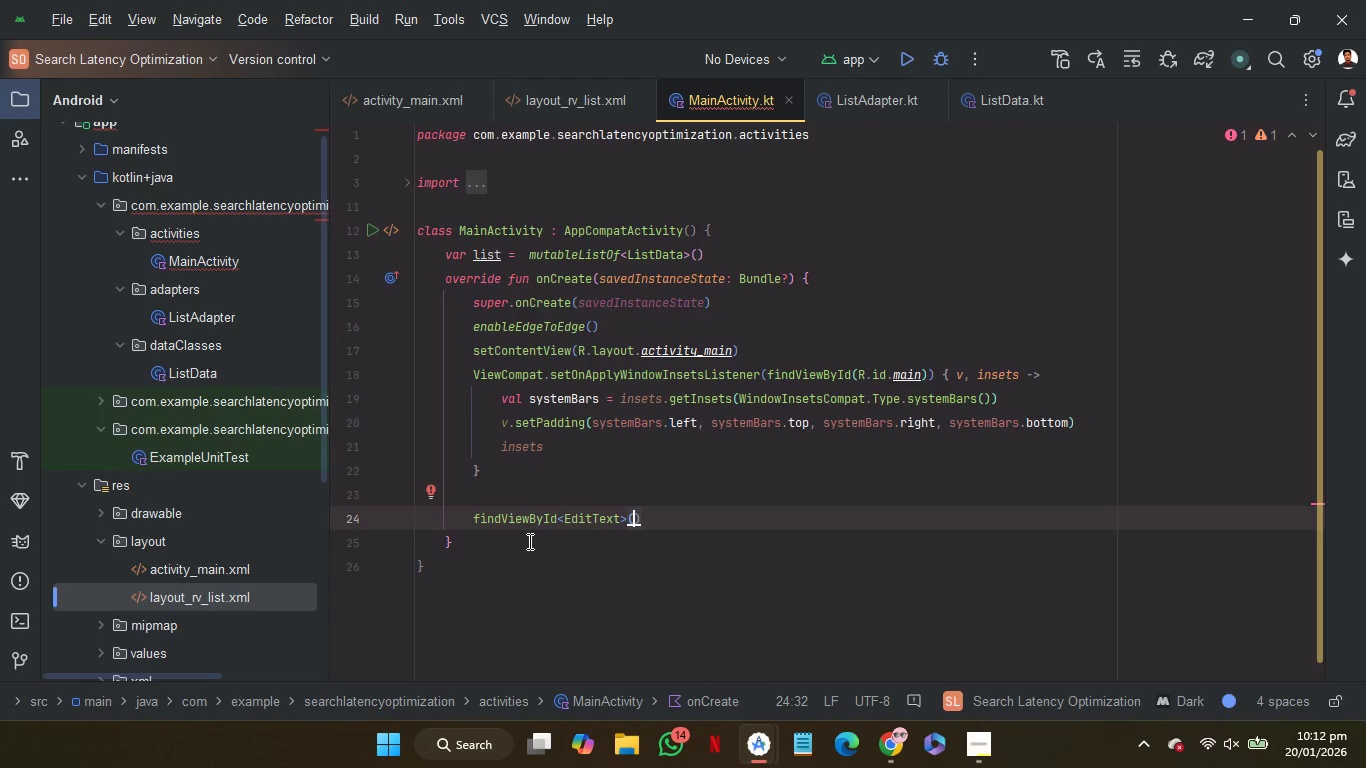 
key(Shift+R)
 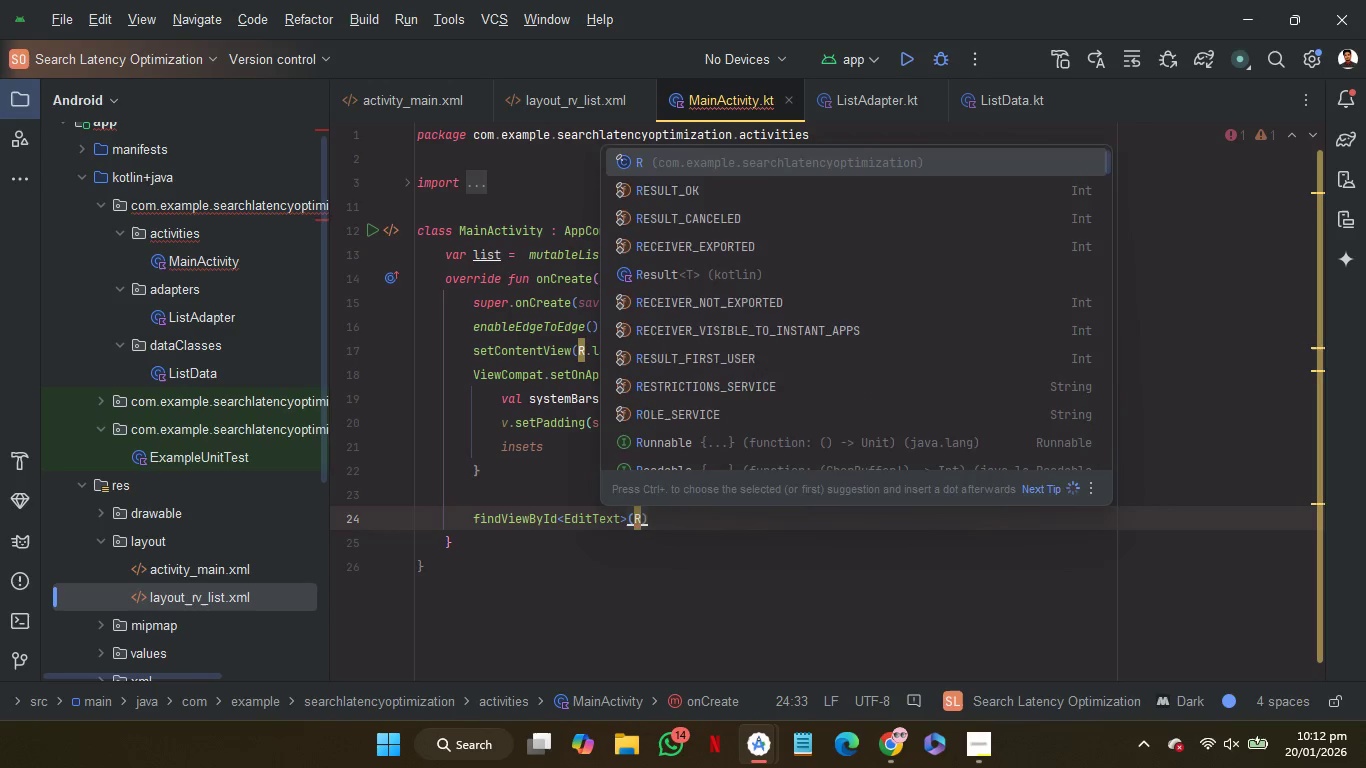 
key(Period)
 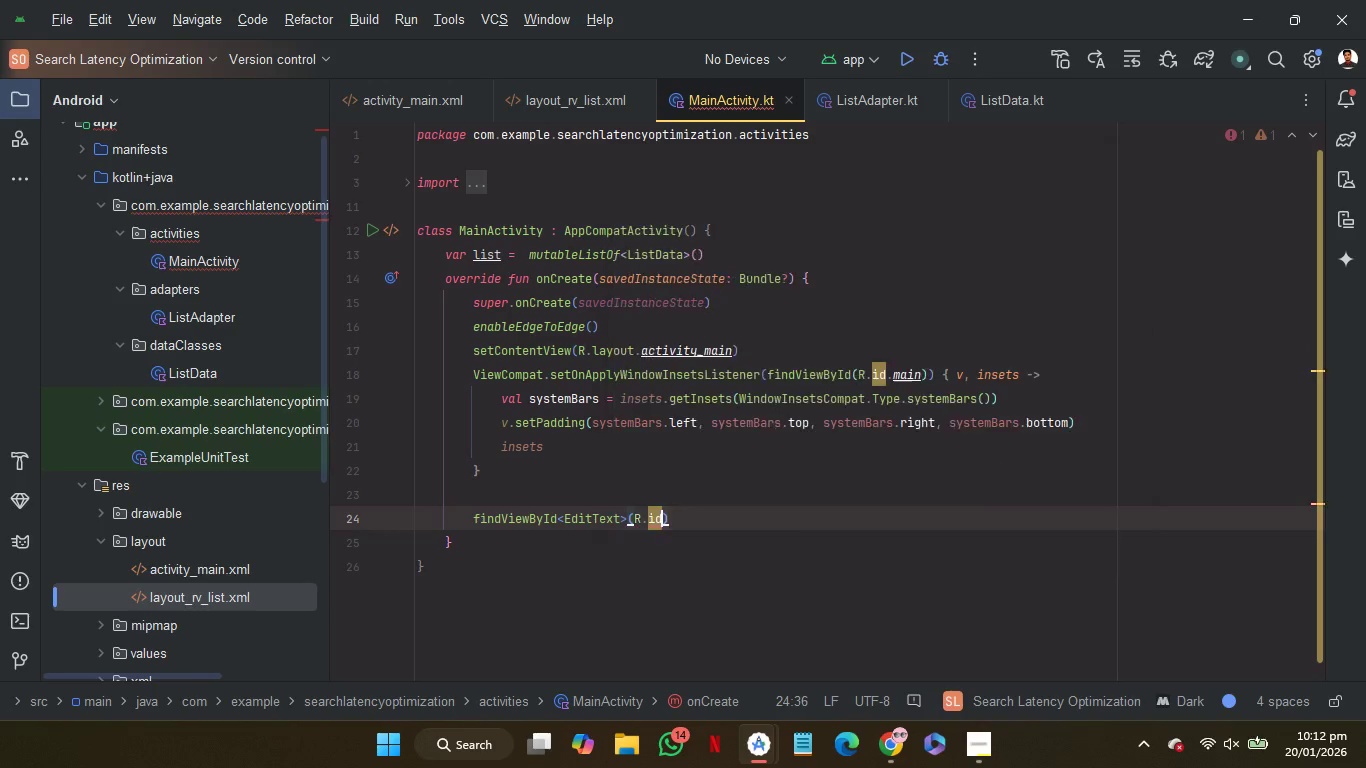 
key(Enter)
 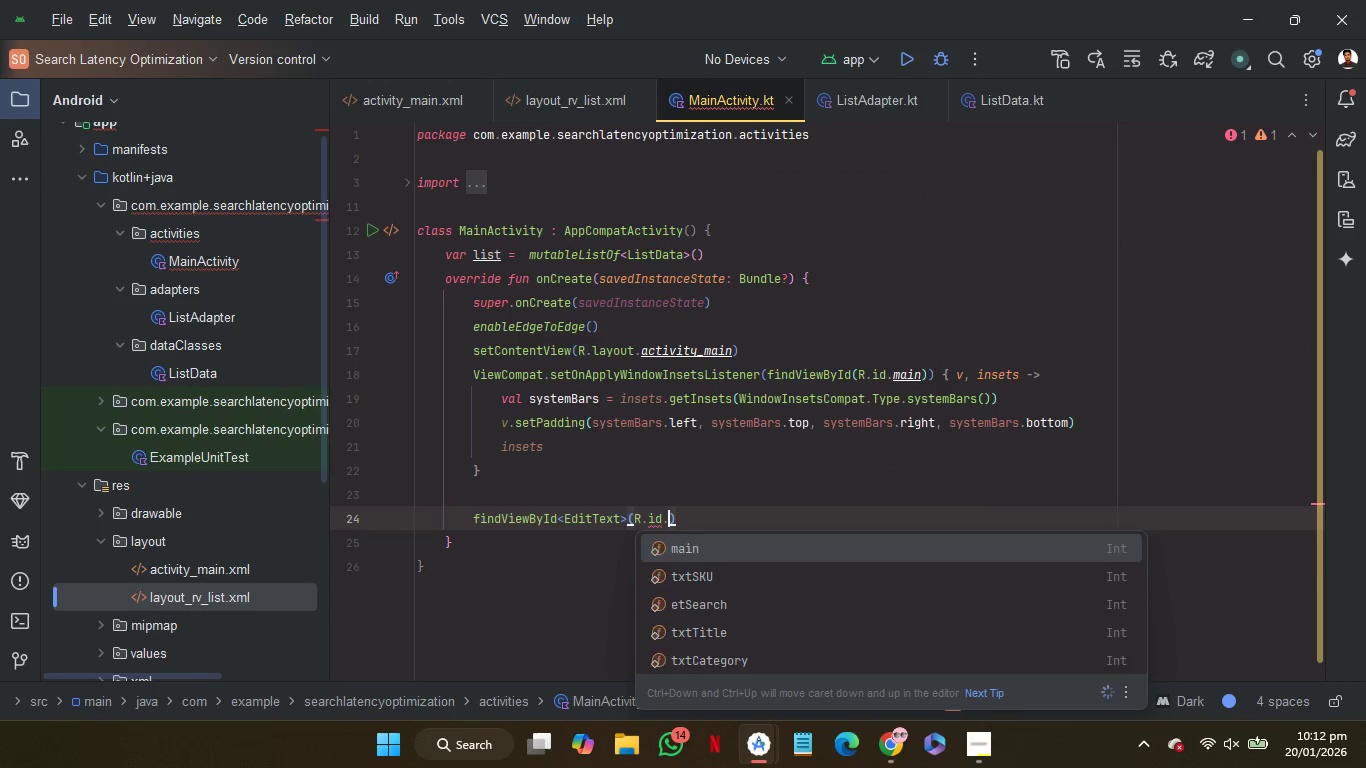 
key(Period)
 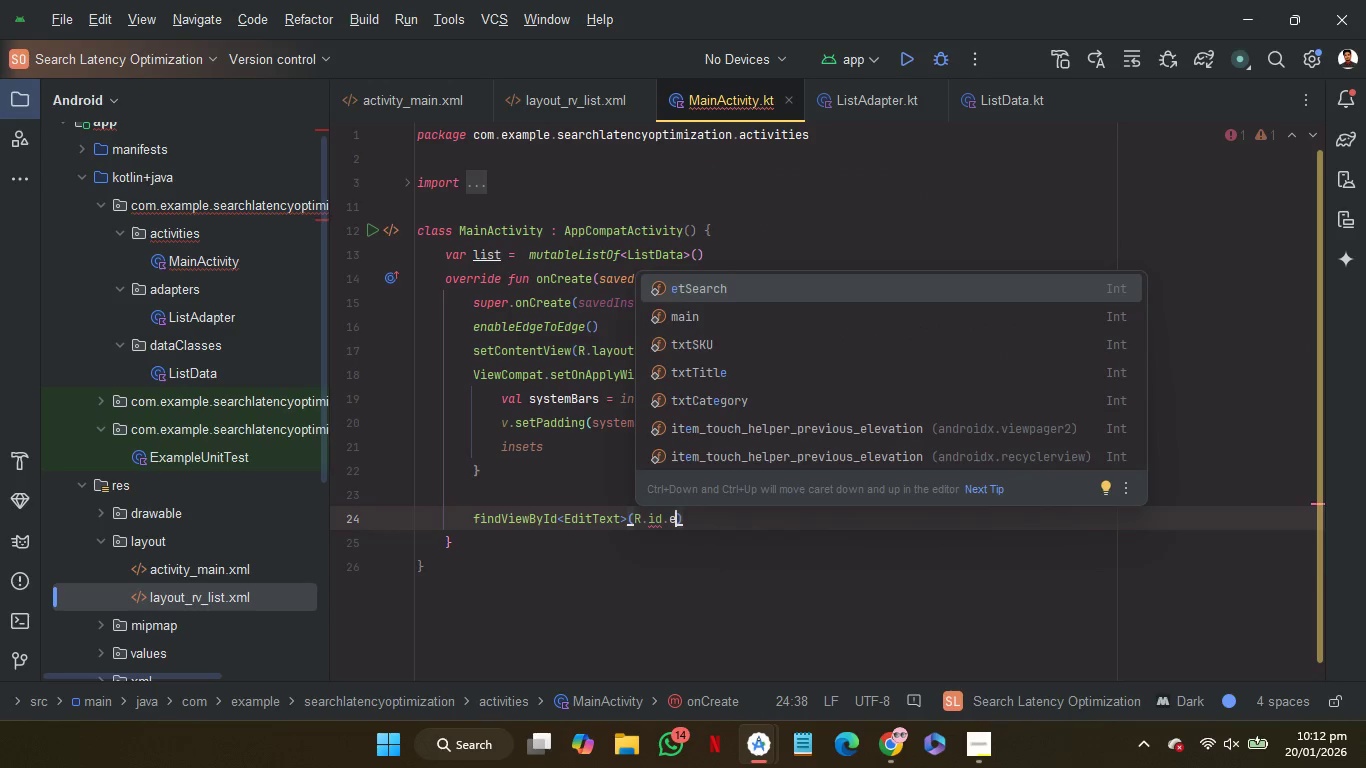 
key(E)
 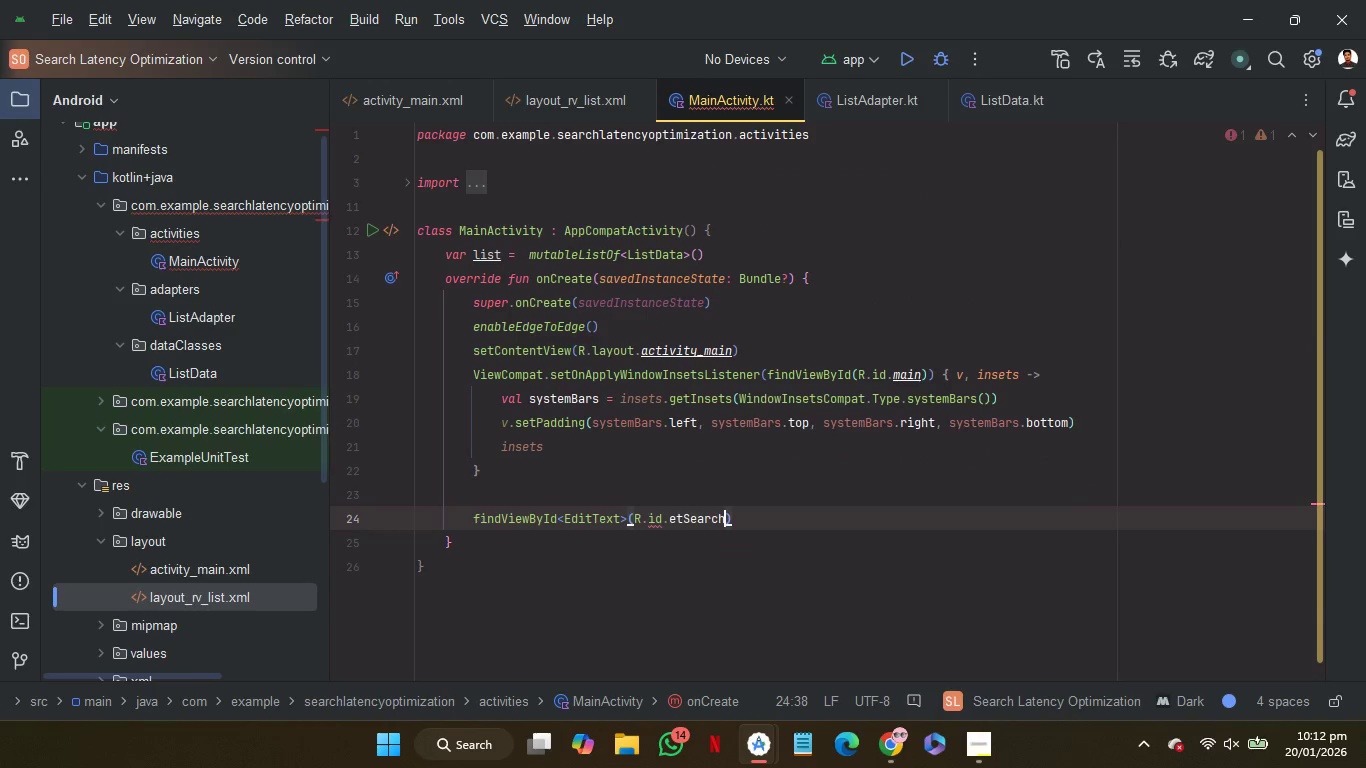 
key(Enter)
 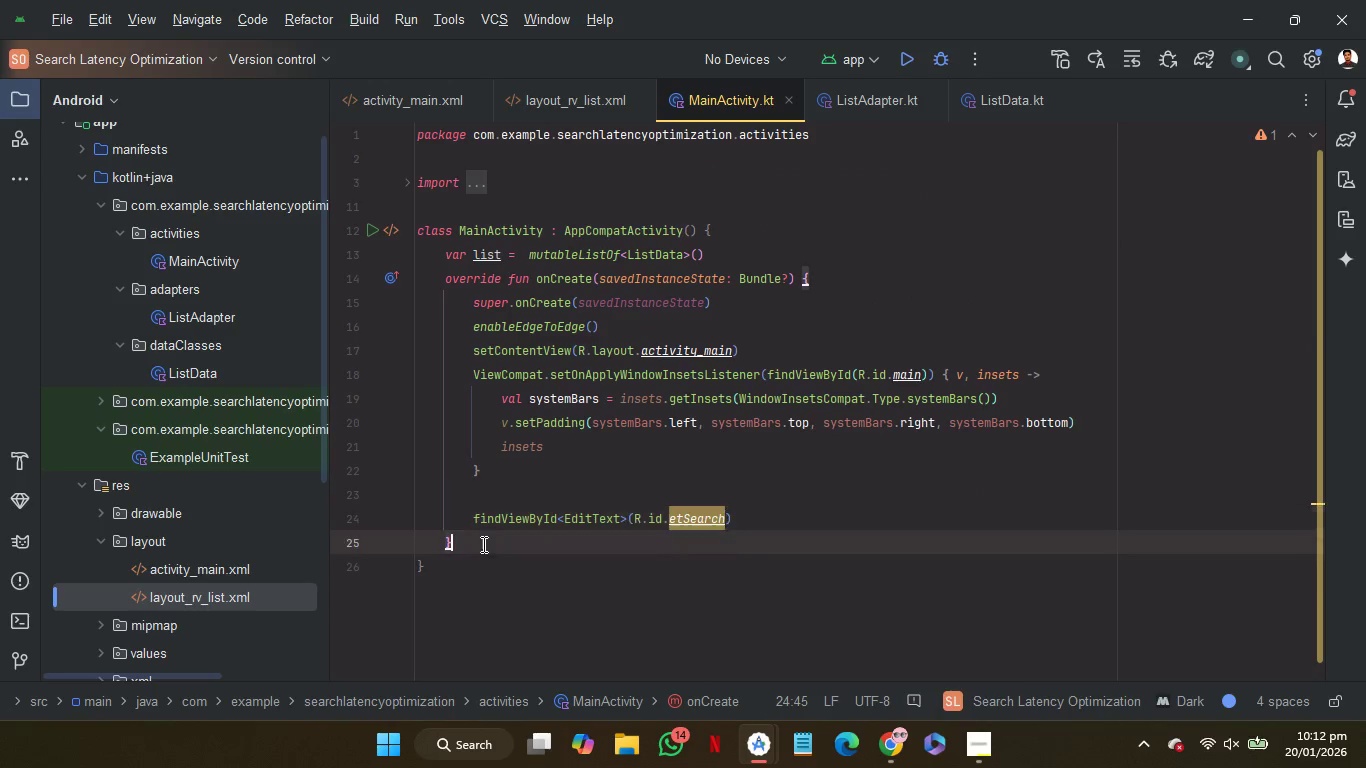 
left_click([482, 544])
 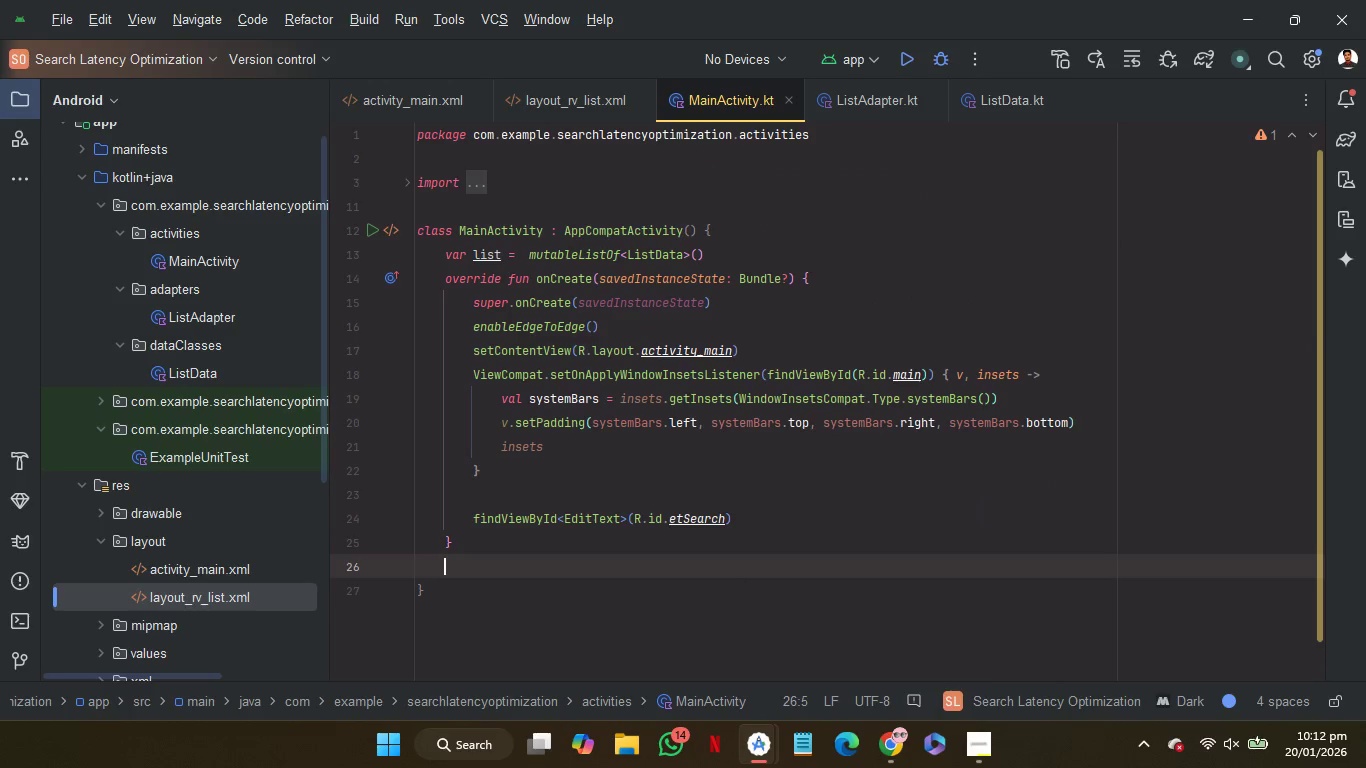 
key(Enter)
 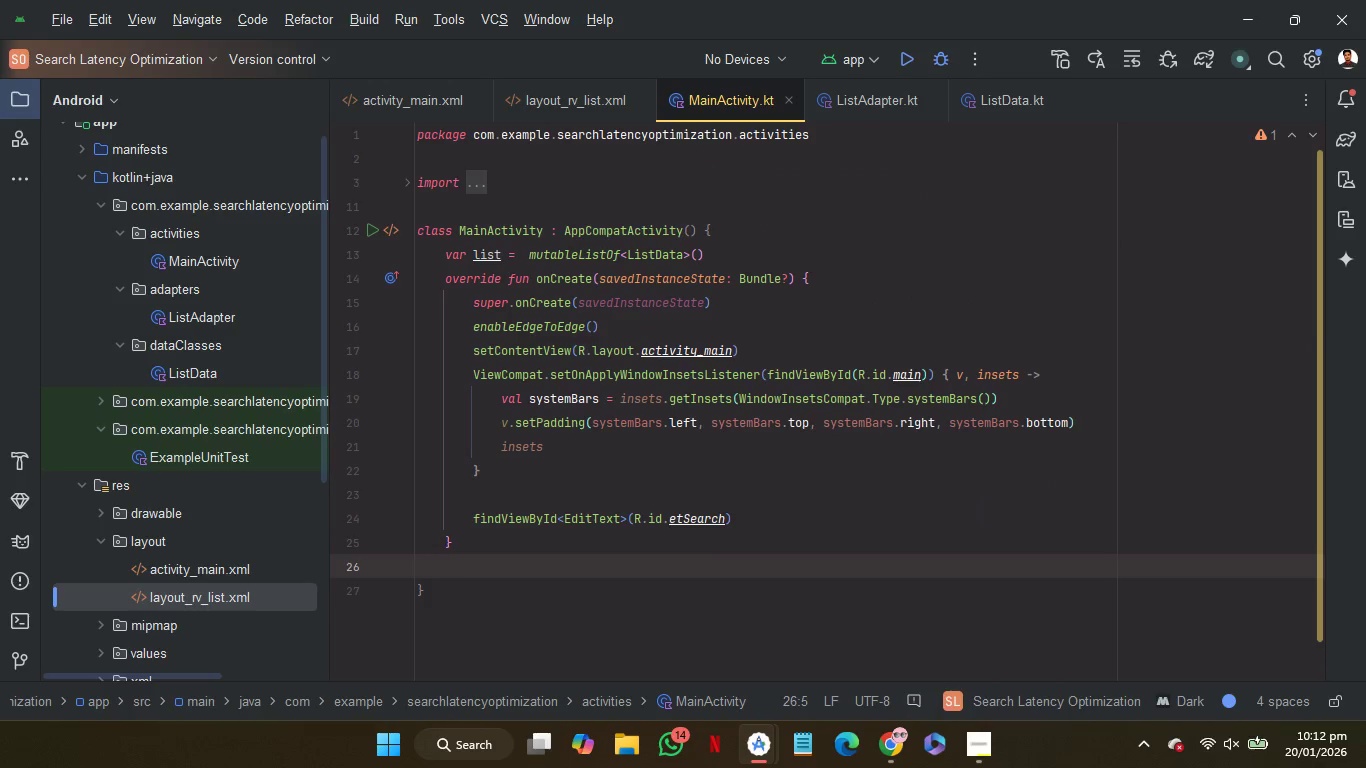 
key(Control+V)
 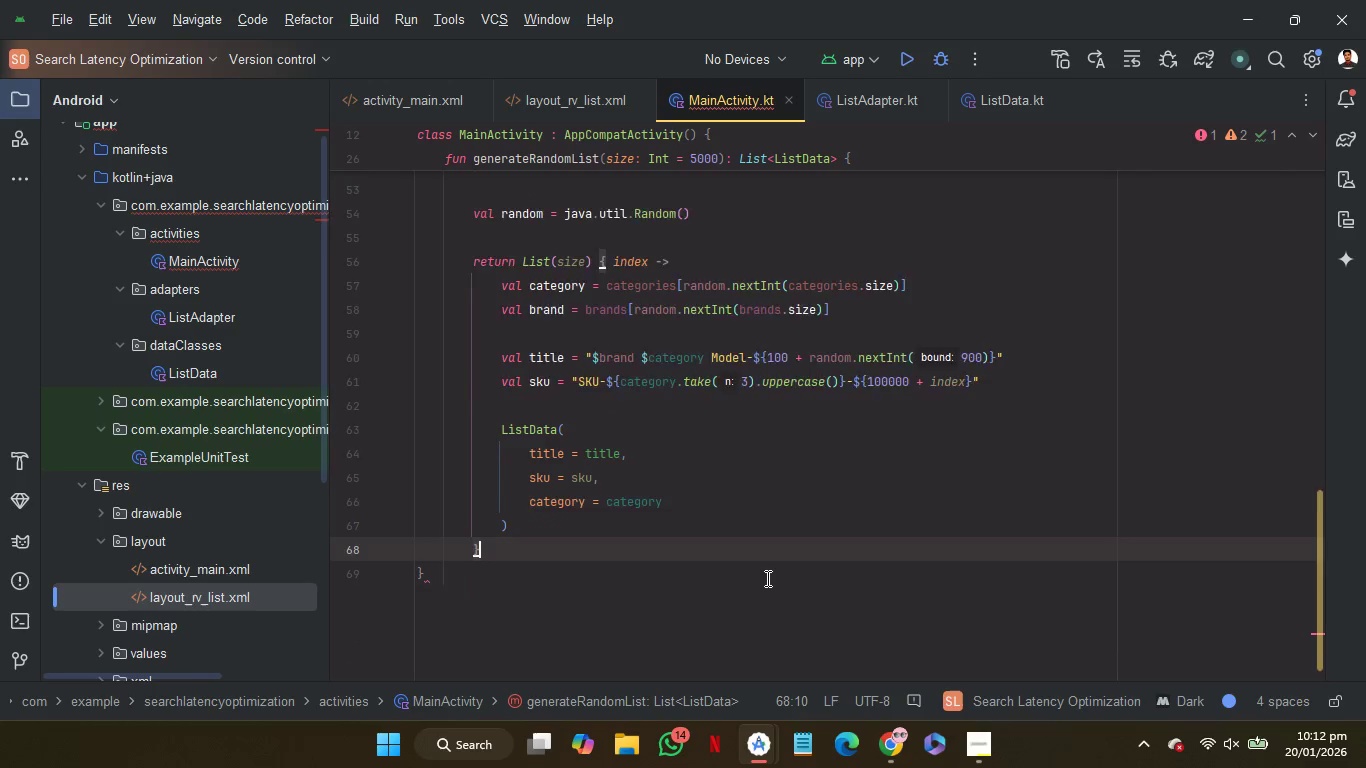 
scroll: coordinate [766, 578], scroll_direction: down, amount: 2.0
 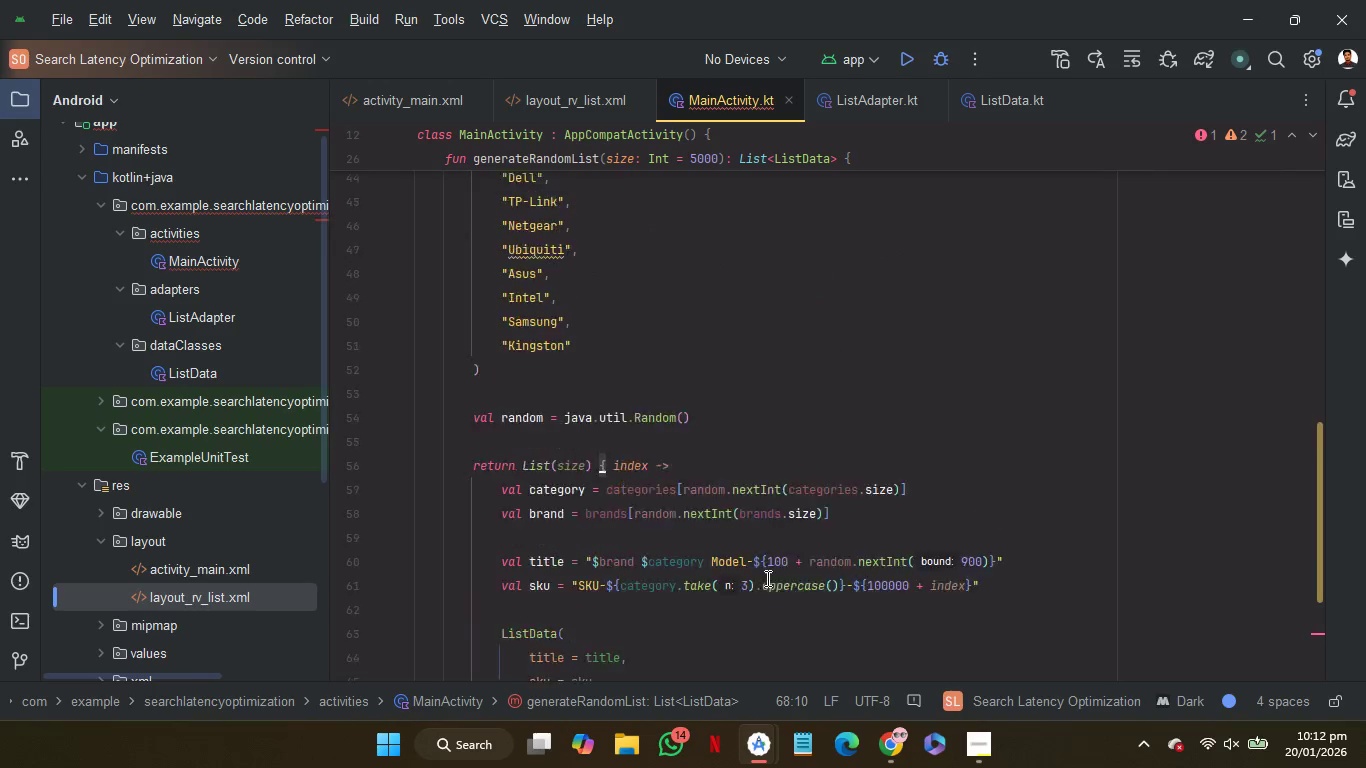 
scroll: coordinate [766, 578], scroll_direction: up, amount: 9.0
 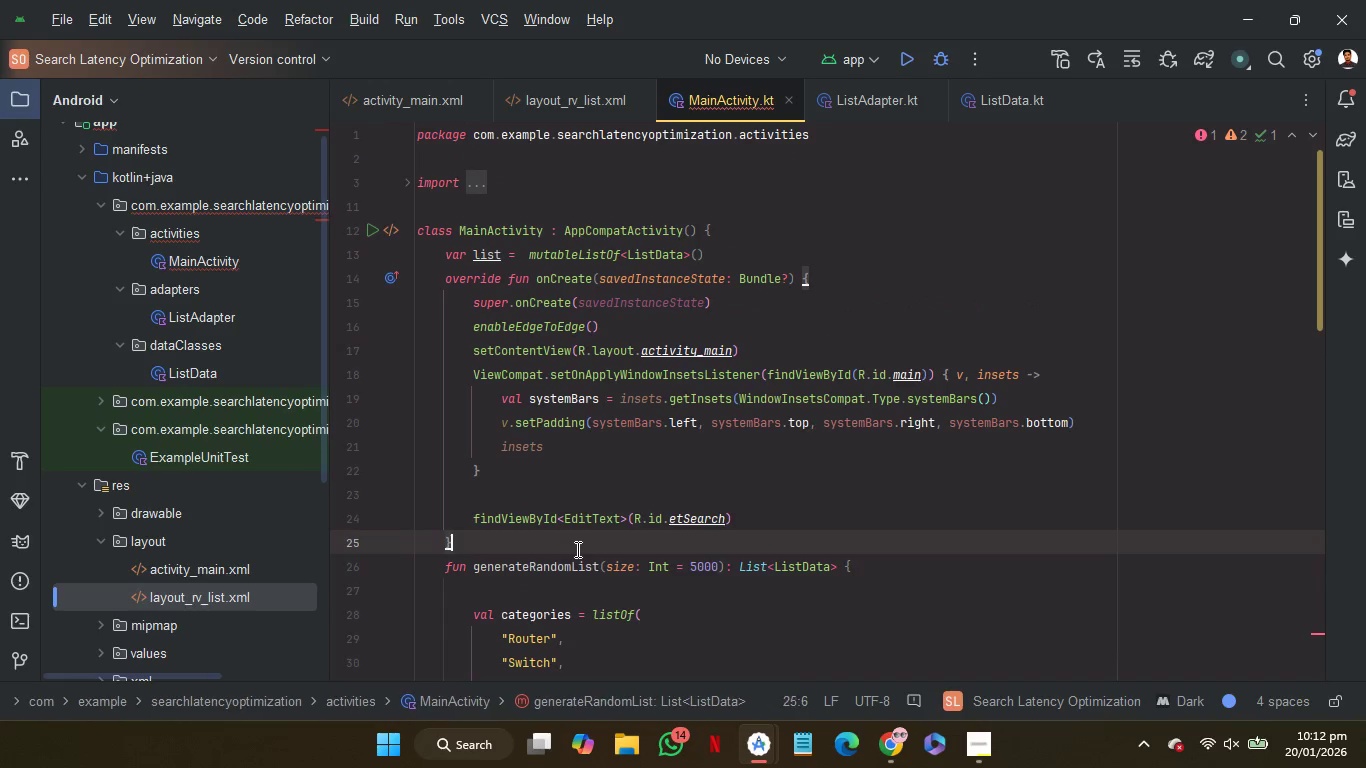 
left_click([576, 549])
 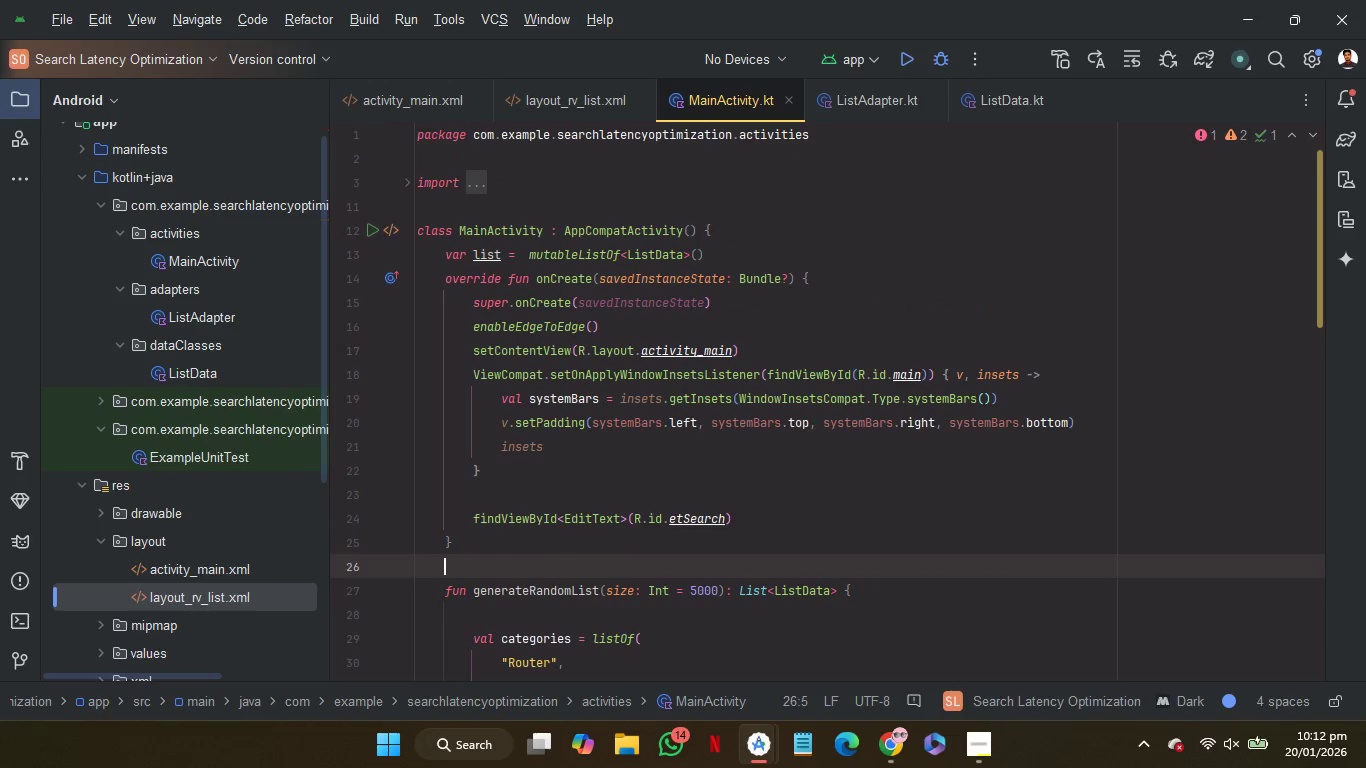 
key(Enter)
 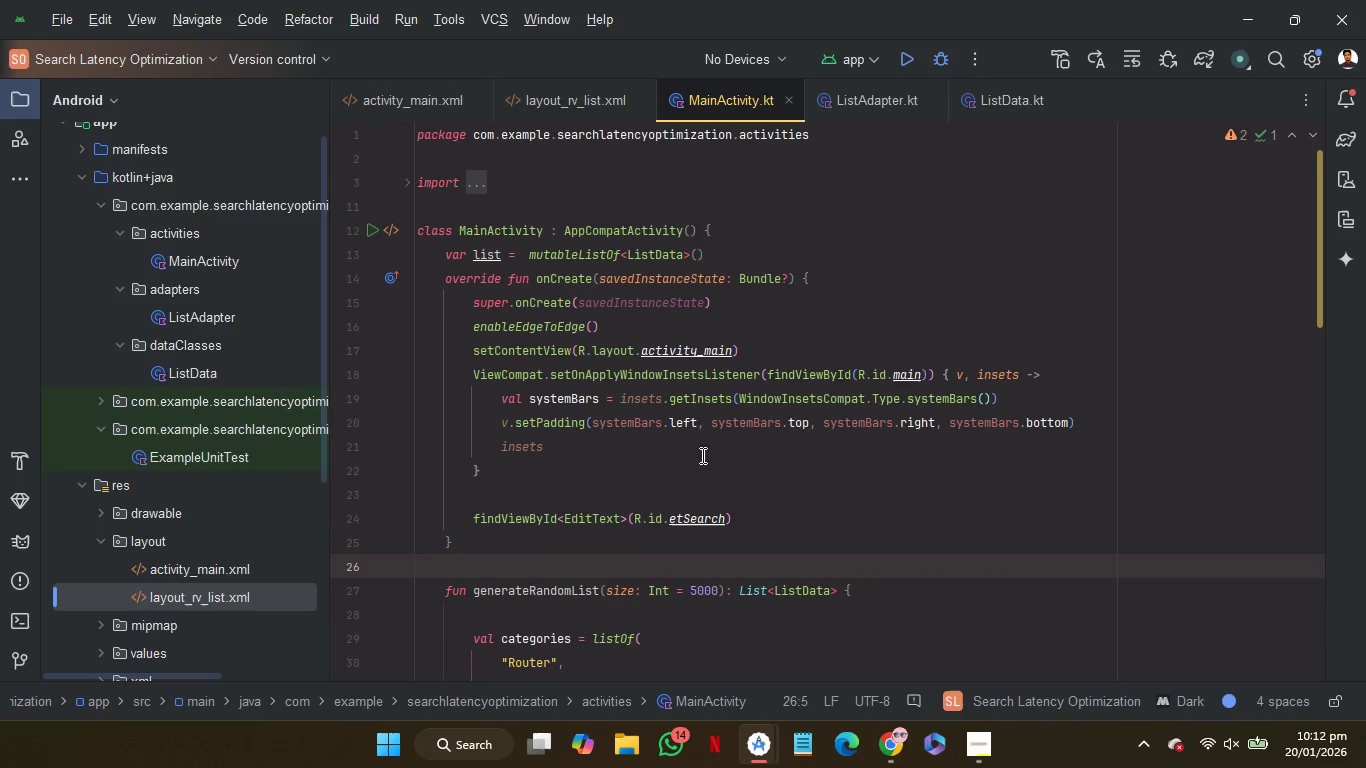 
scroll: coordinate [794, 509], scroll_direction: down, amount: 19.0
 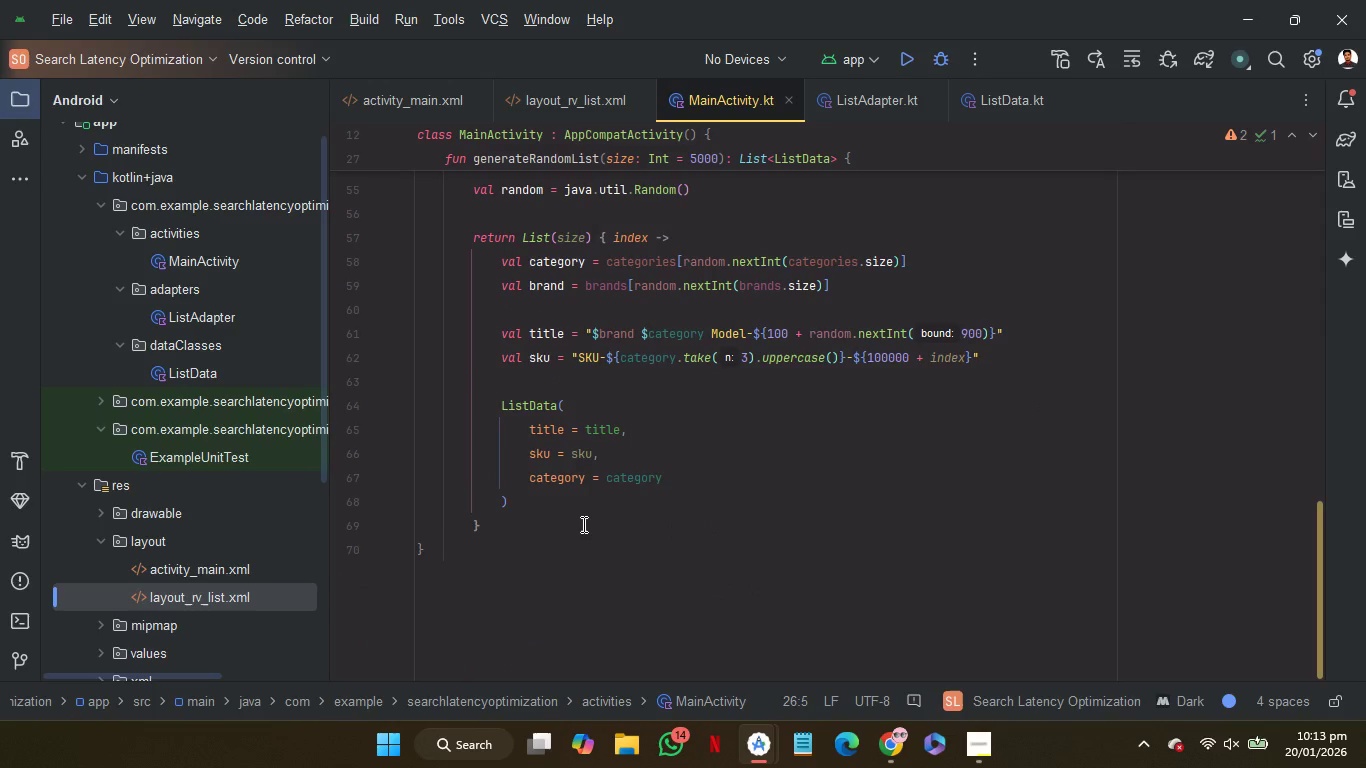 
left_click([582, 524])
 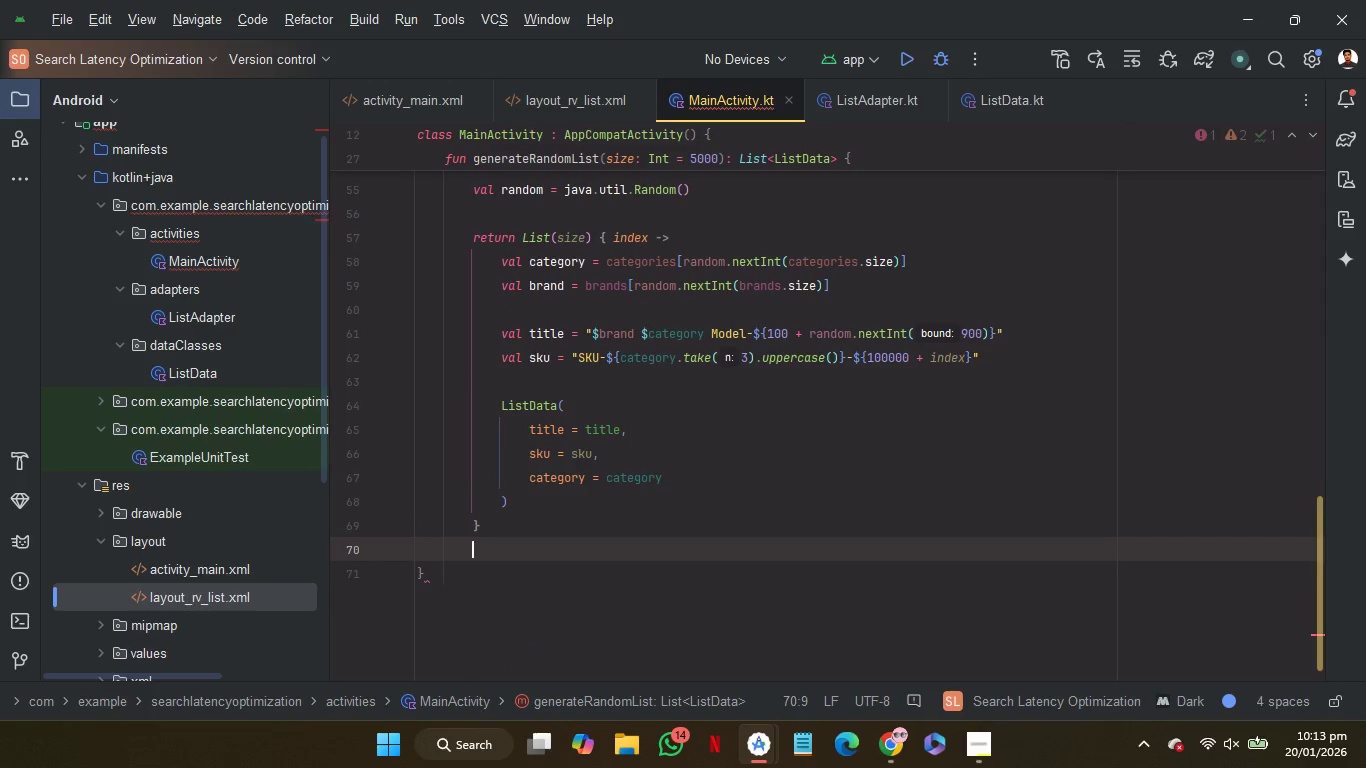 
key(Enter)
 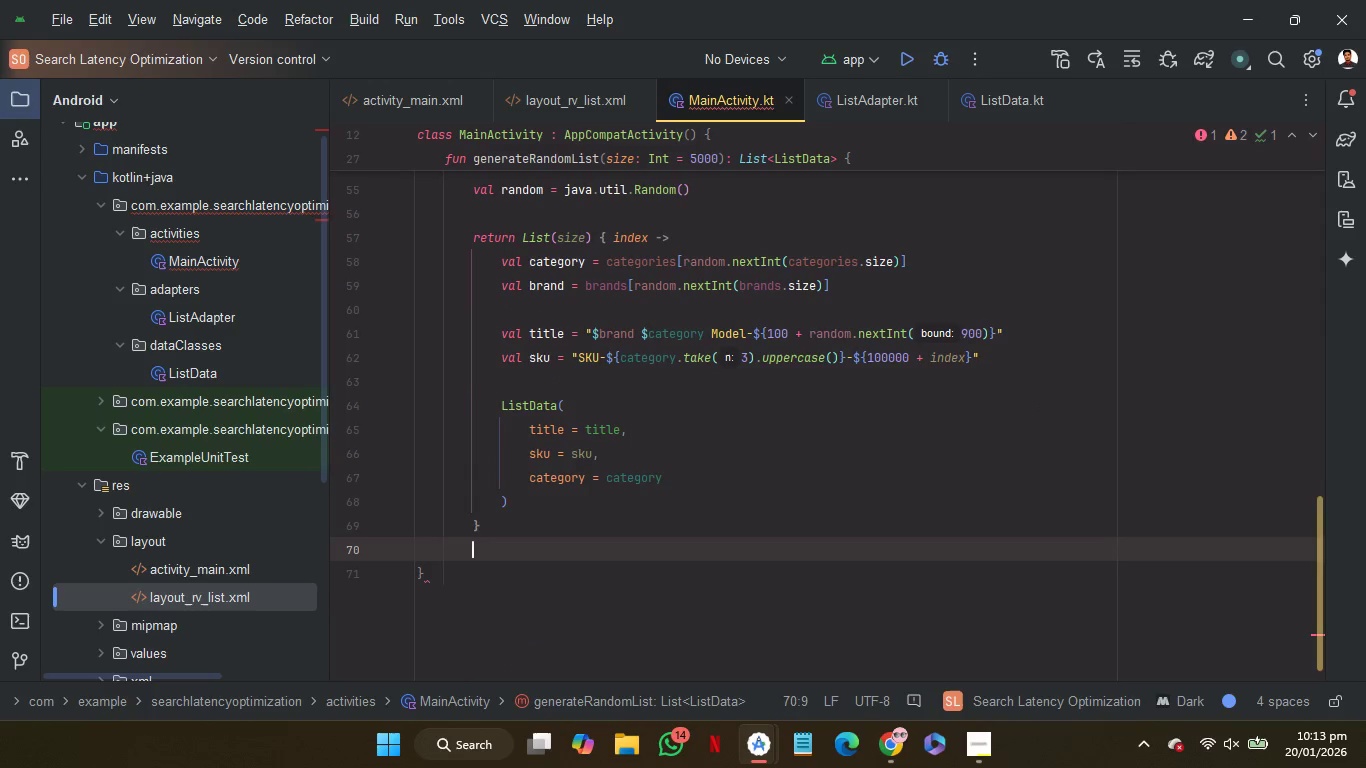 
key(Shift+BracketRight)
 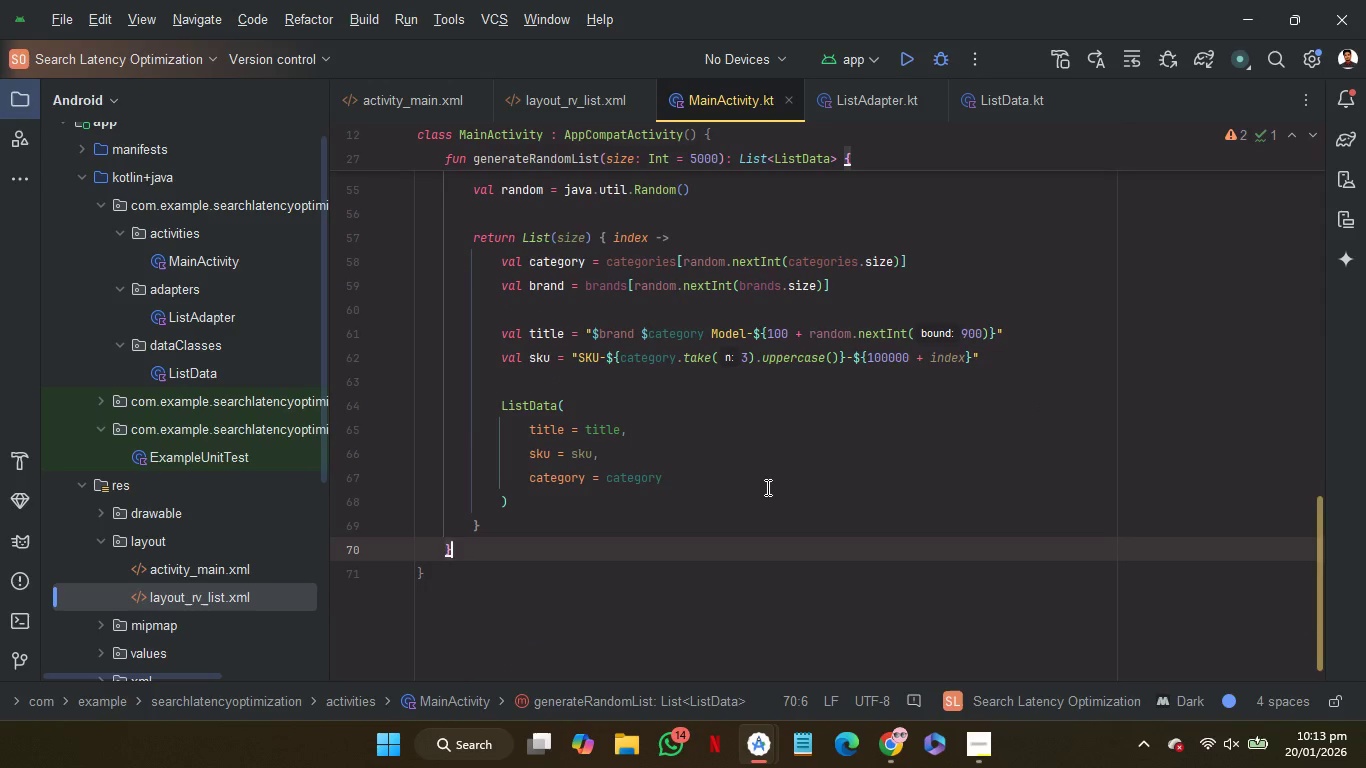 
scroll: coordinate [766, 487], scroll_direction: up, amount: 2.0
 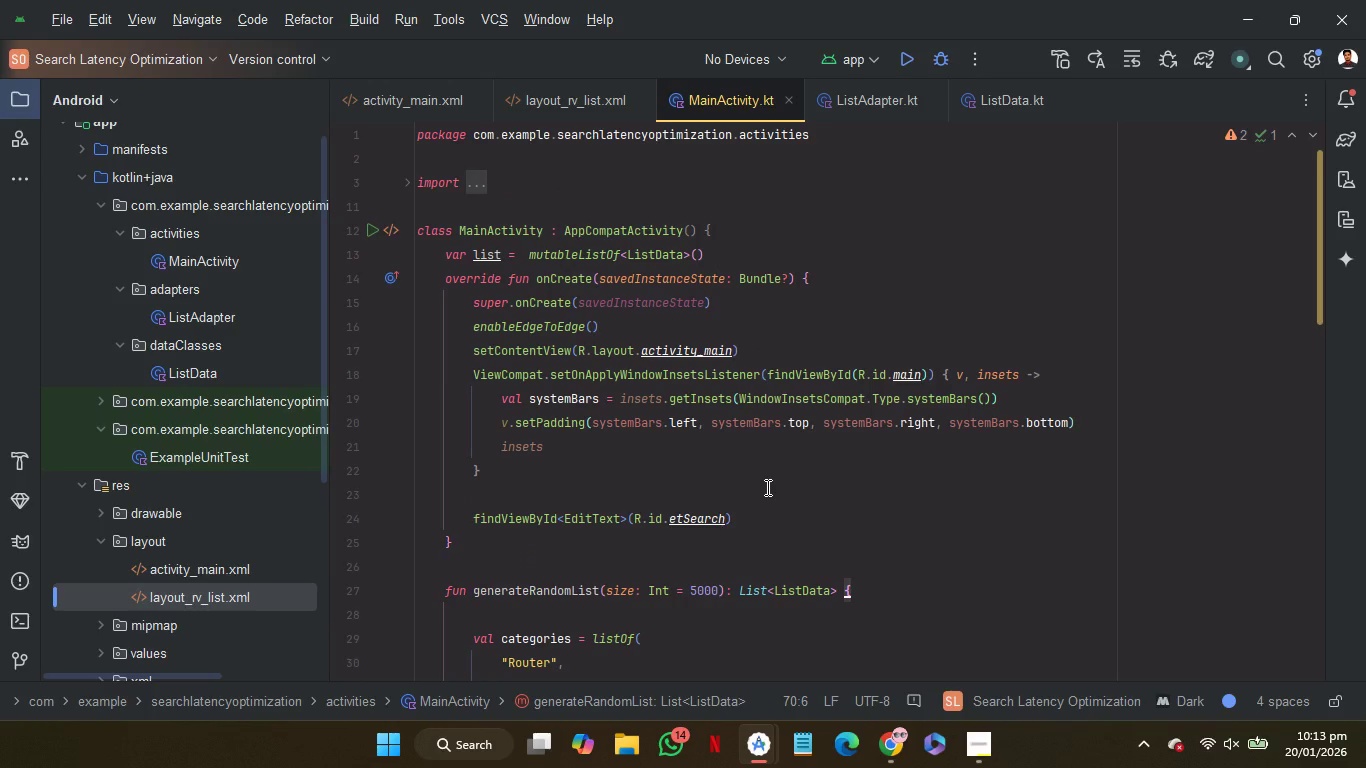 
scroll: coordinate [766, 487], scroll_direction: none, amount: 0.0
 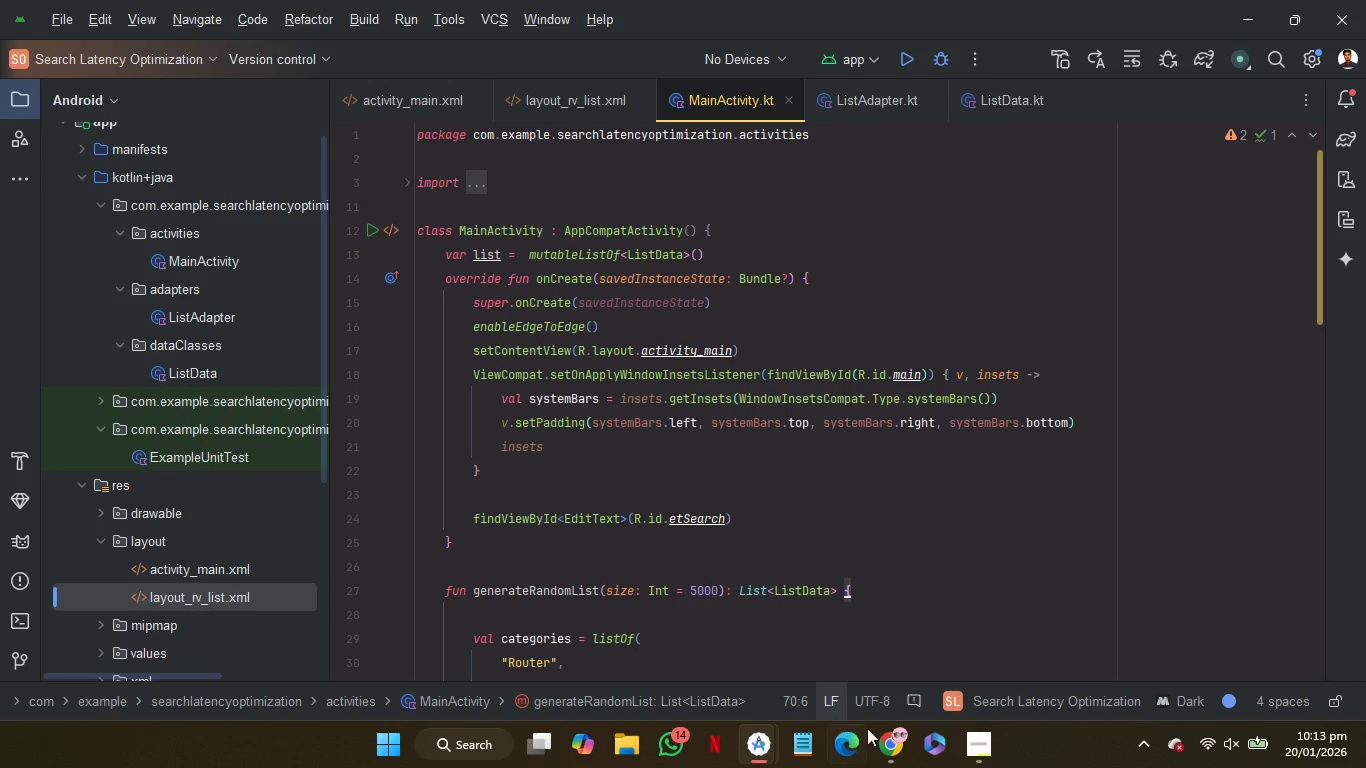 
wait(5.21)
 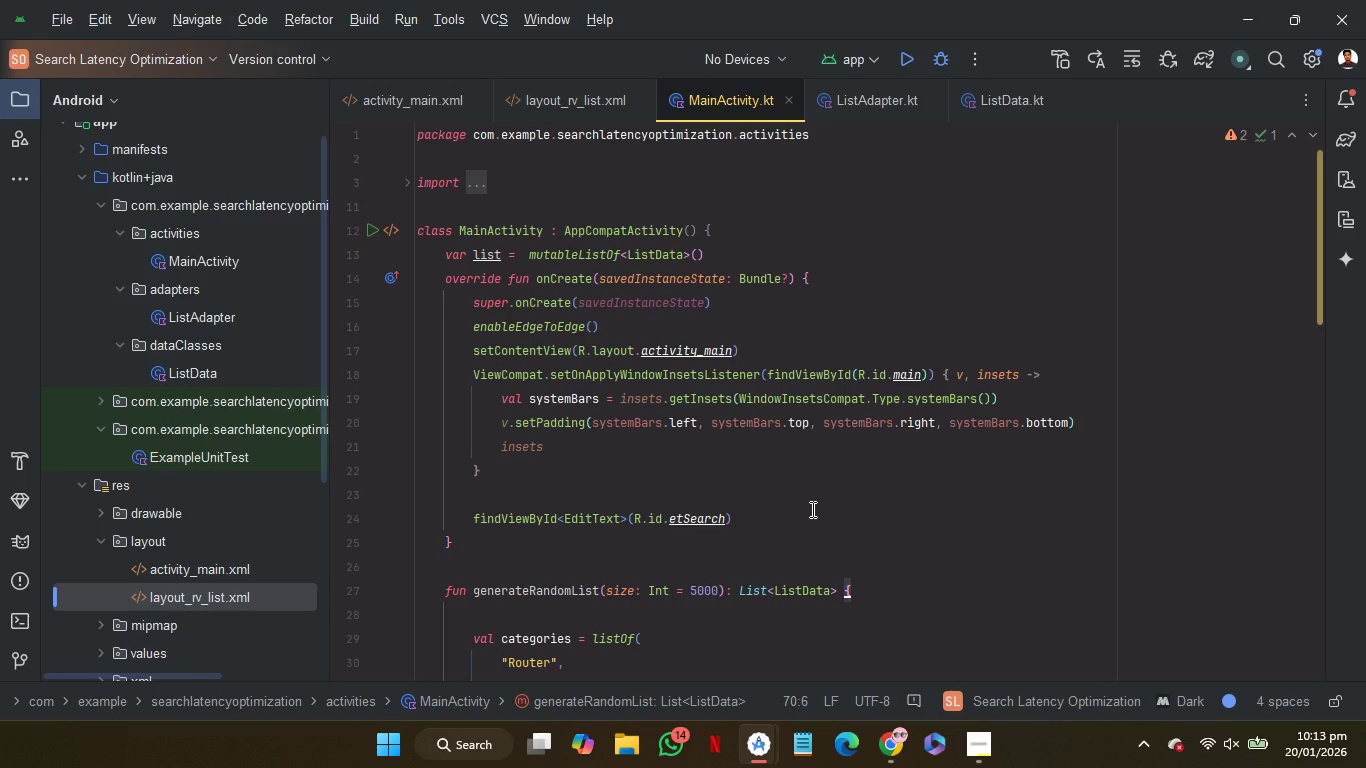 
left_click([881, 735])
 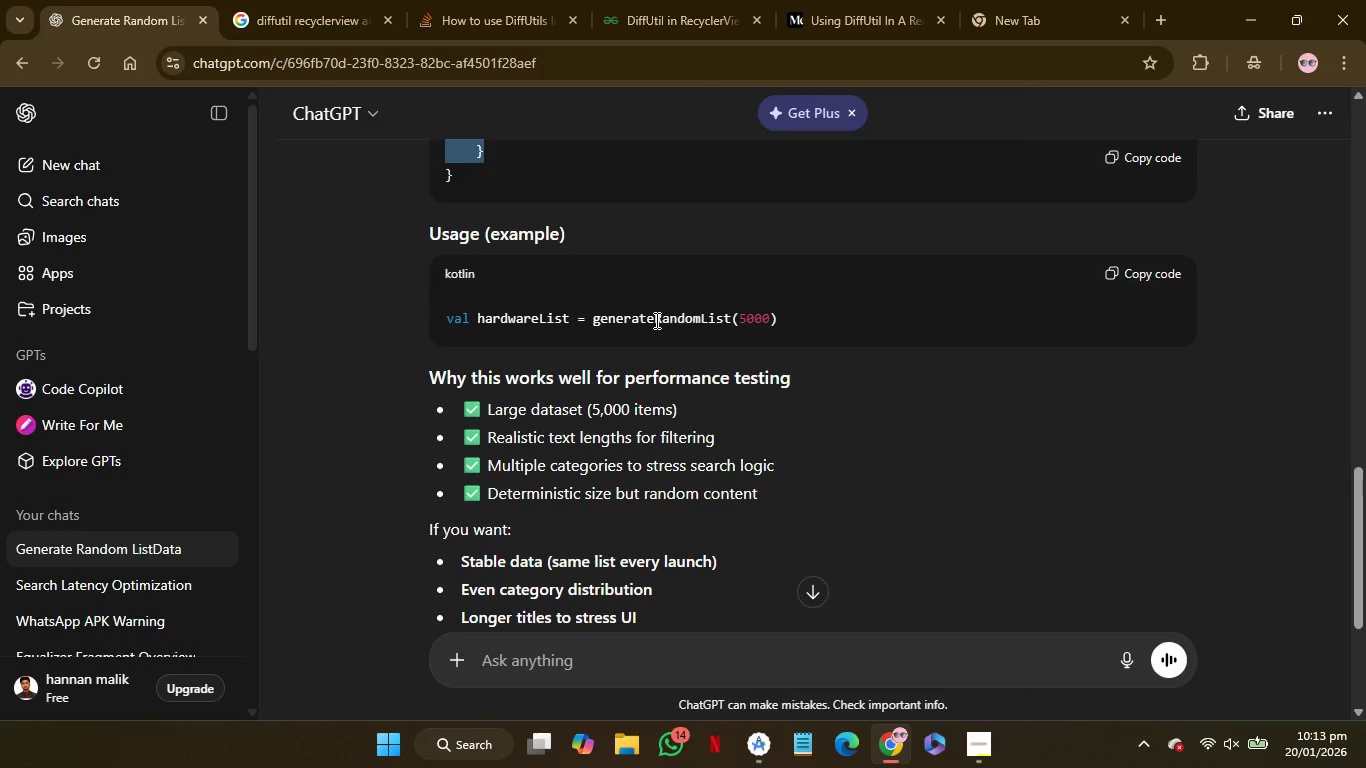 
double_click([655, 320])
 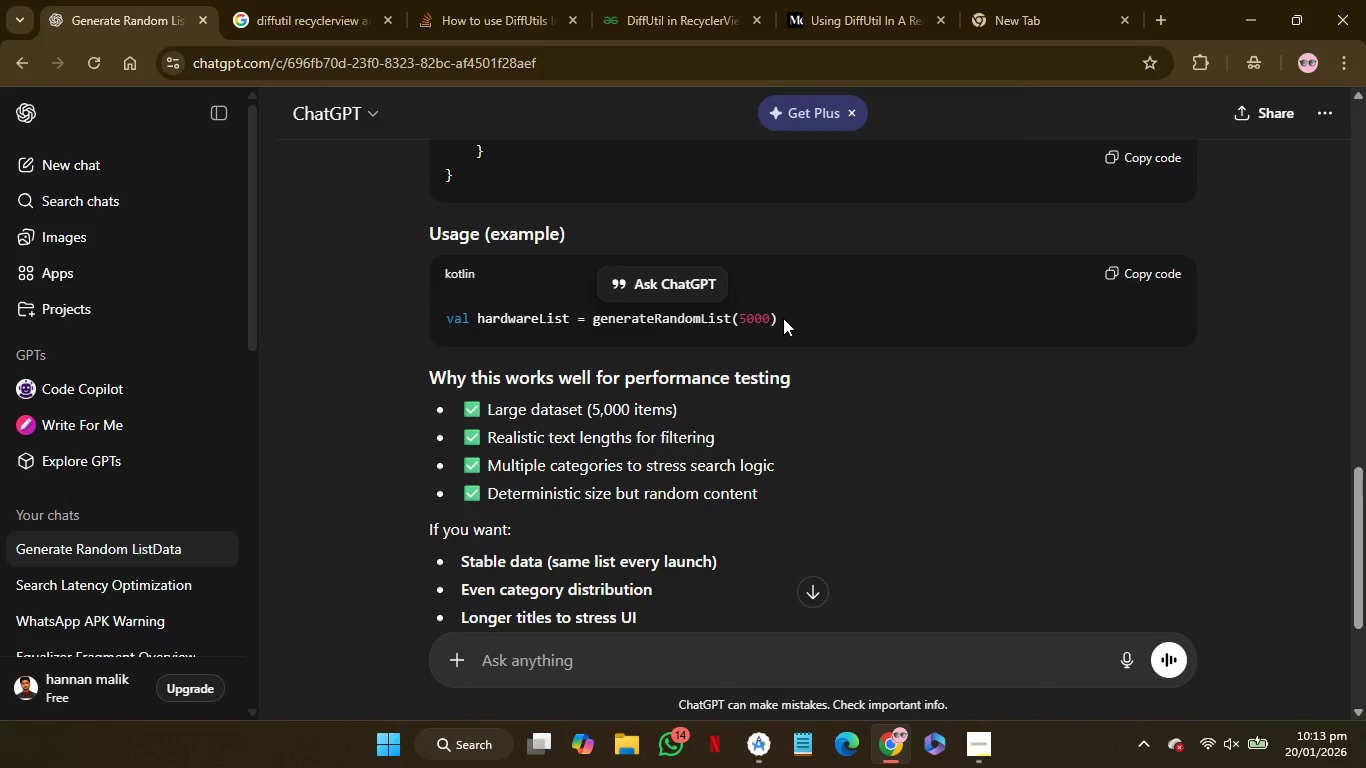 
left_click([783, 318])
 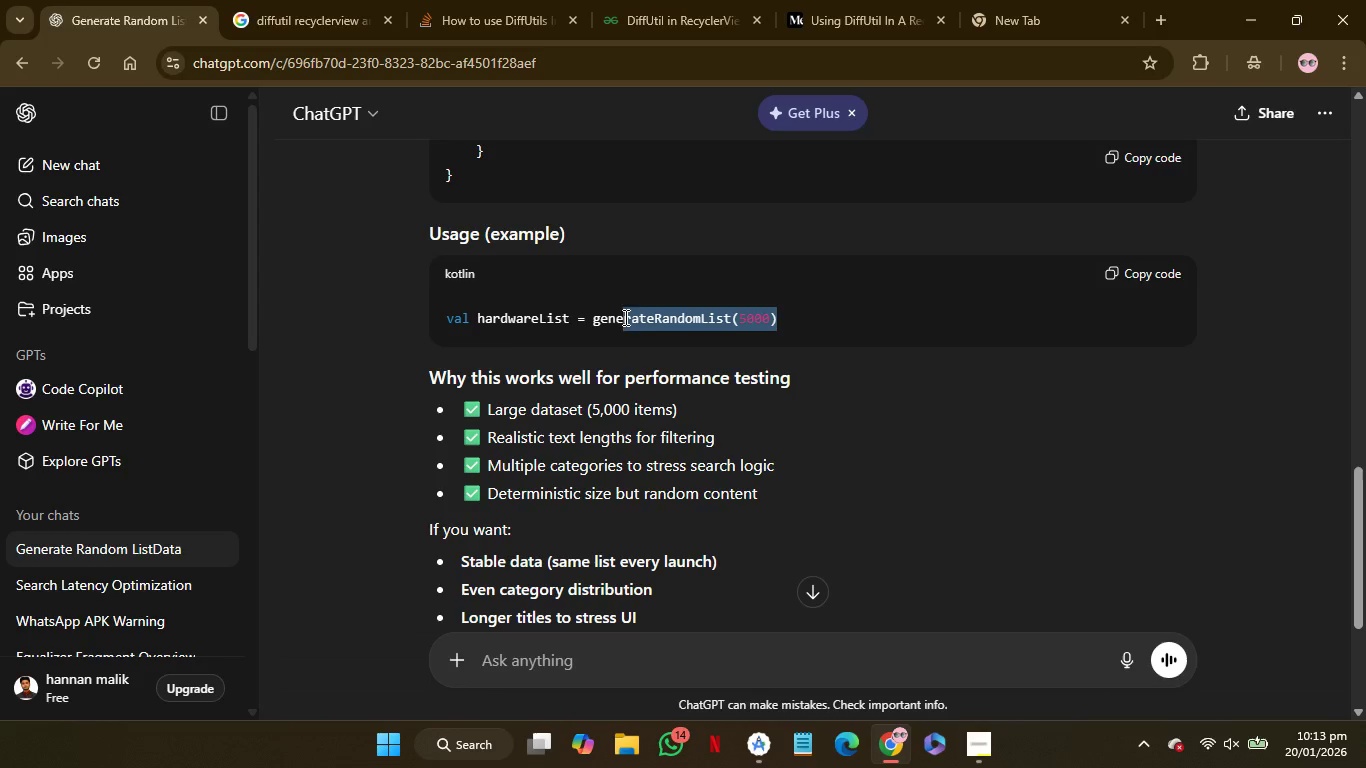 
left_click_drag(start_coordinate=[783, 318], to_coordinate=[427, 332])
 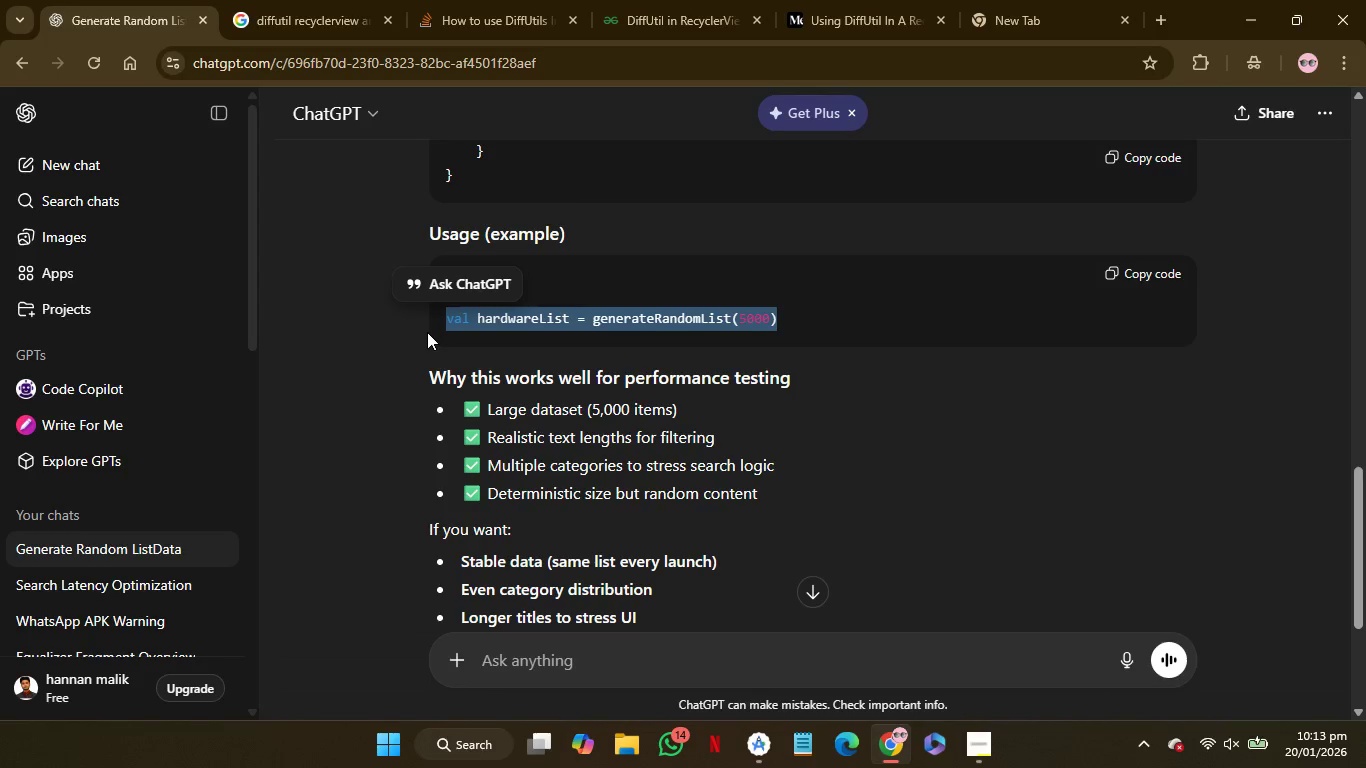 
key(Control+C)
 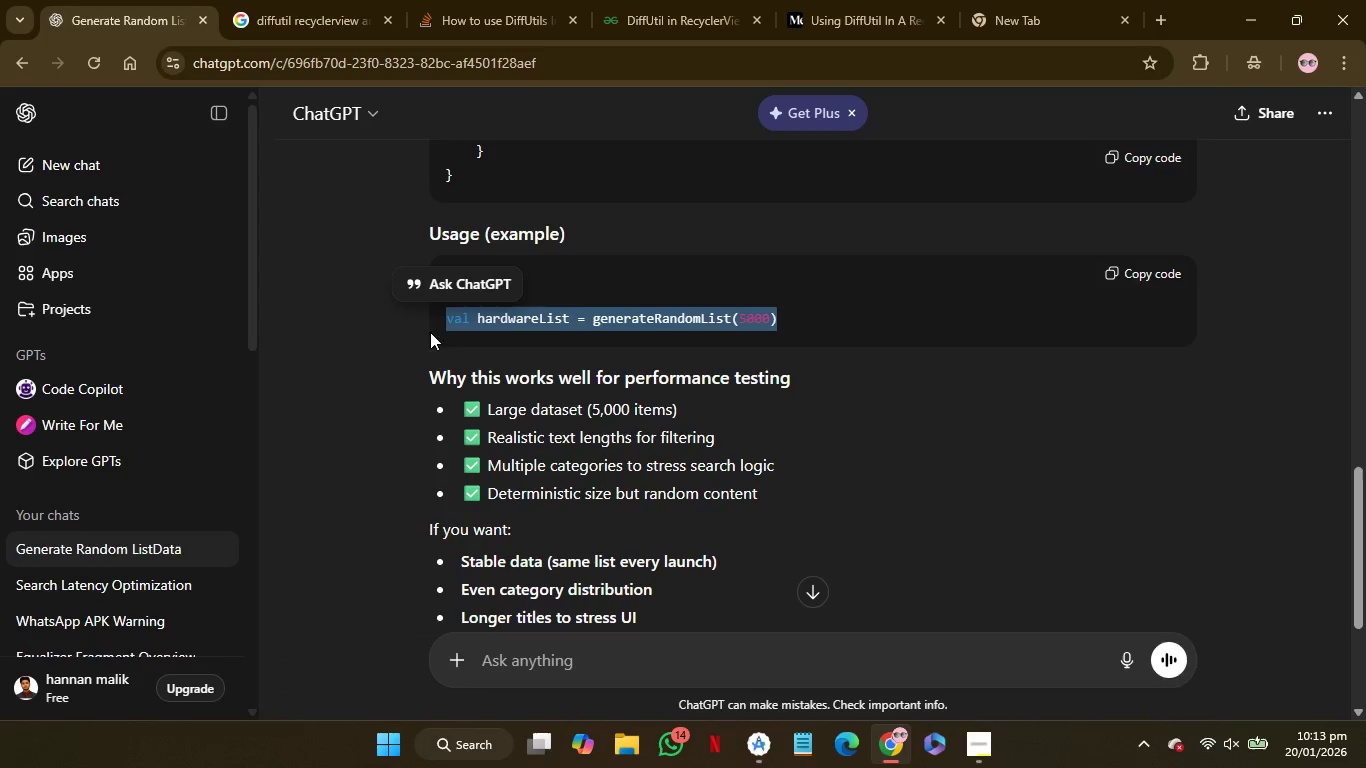 
key(Control+C)
 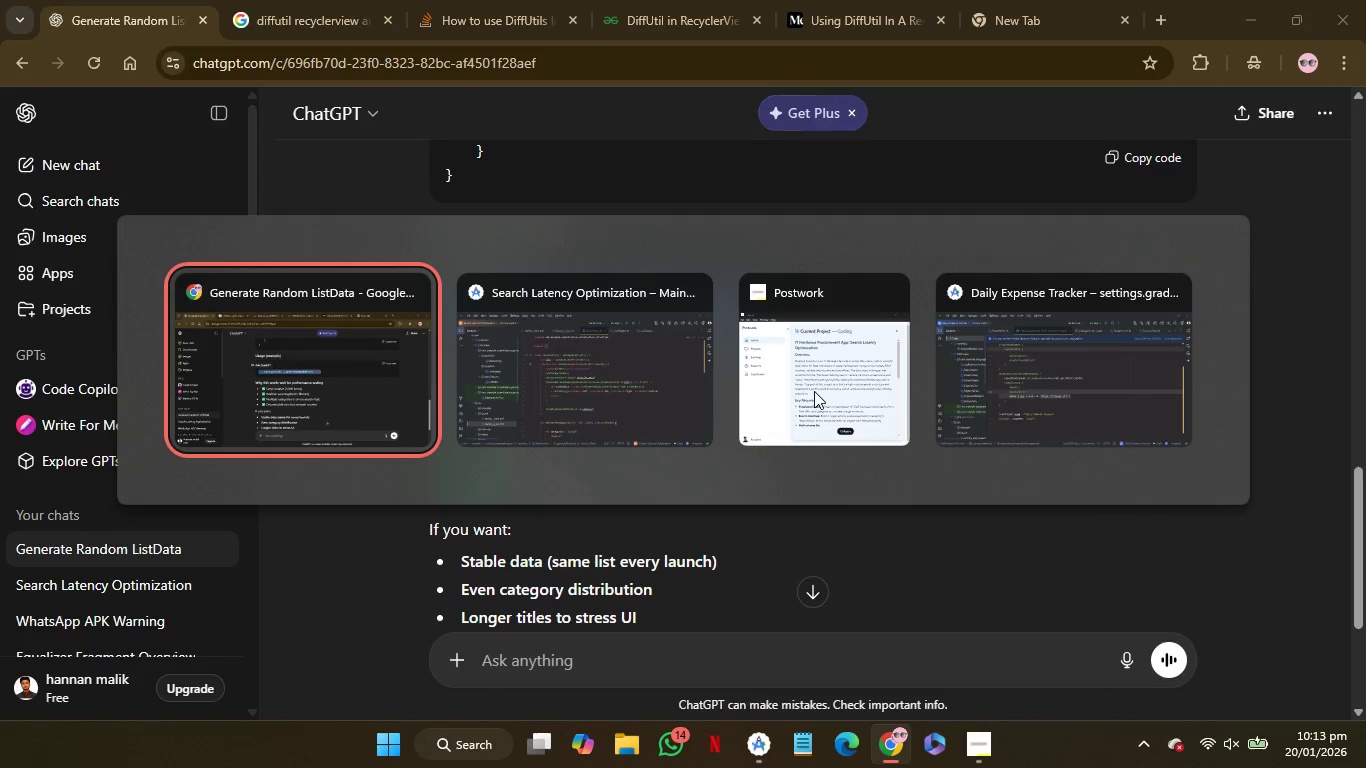 
wait(9.3)
 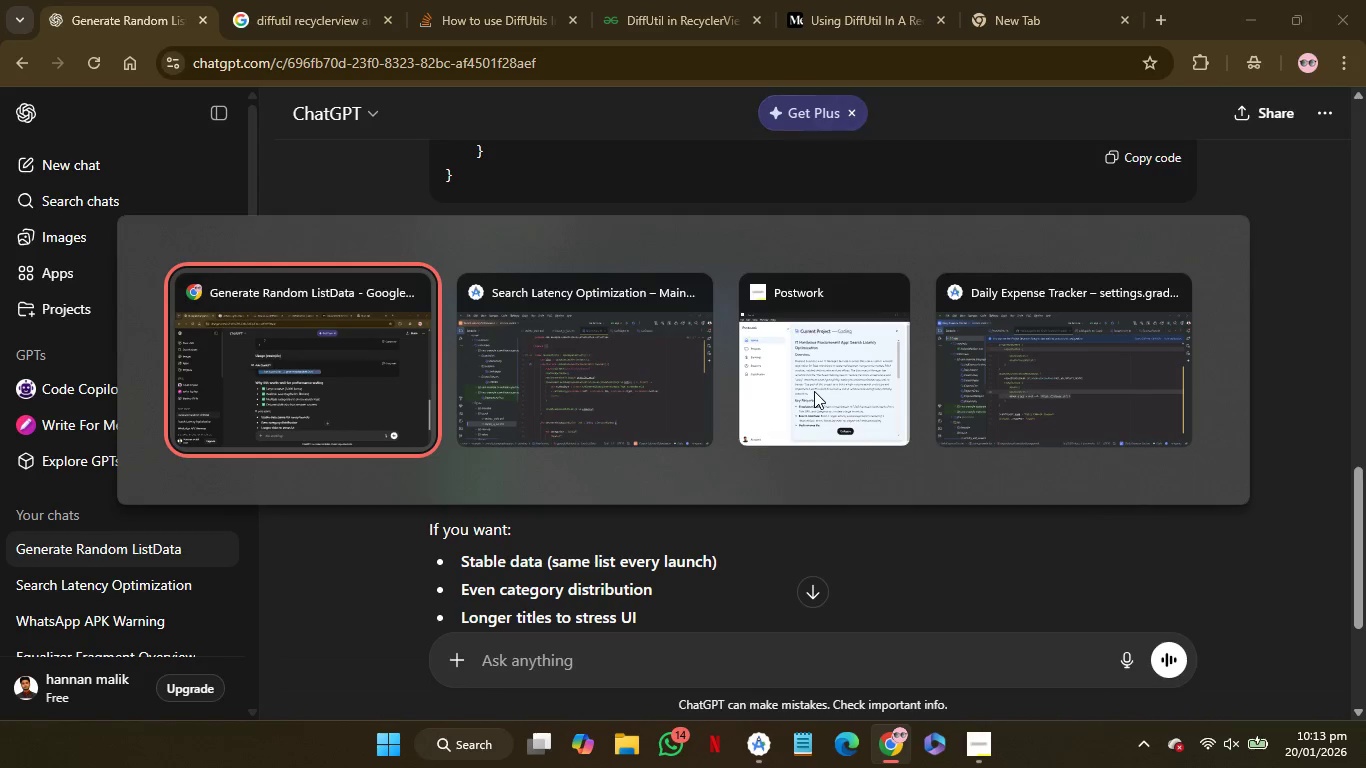 
left_click([689, 317])
 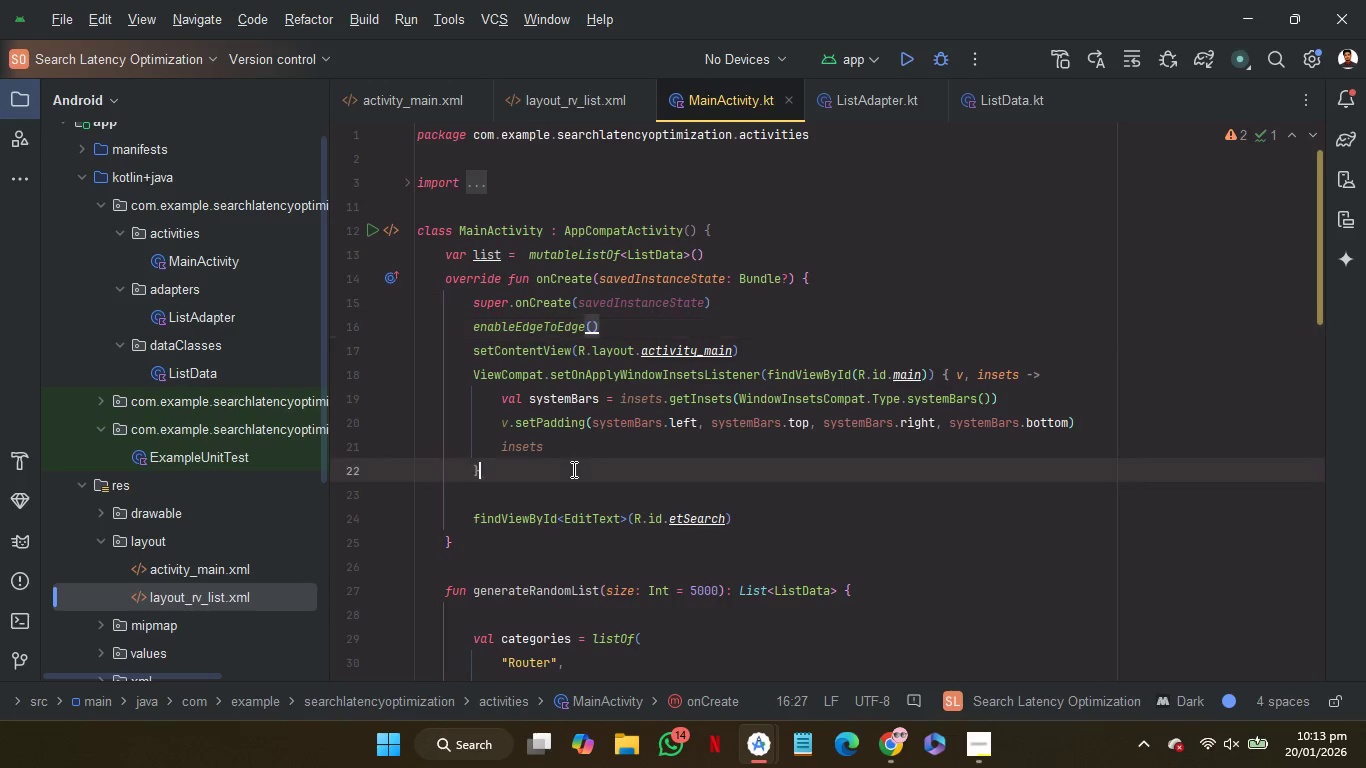 
left_click([572, 469])
 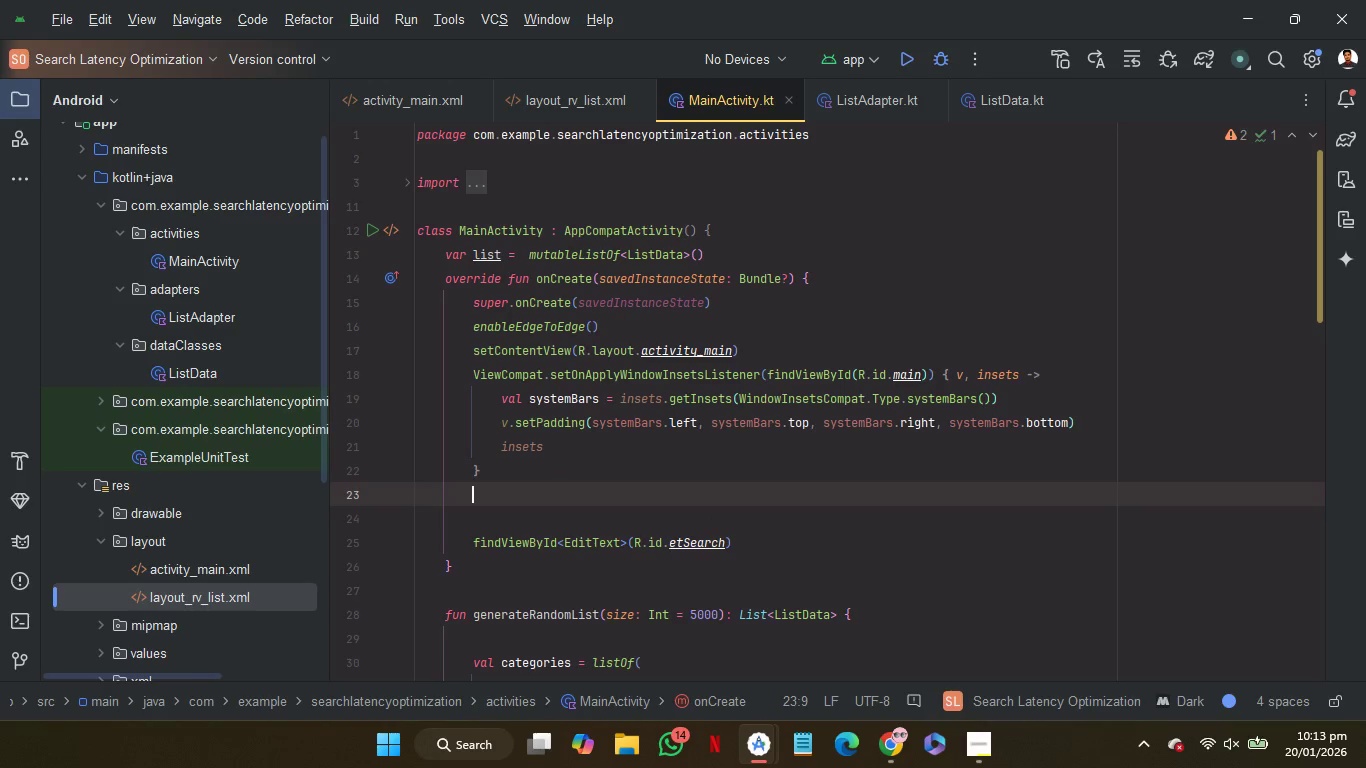 
key(Enter)
 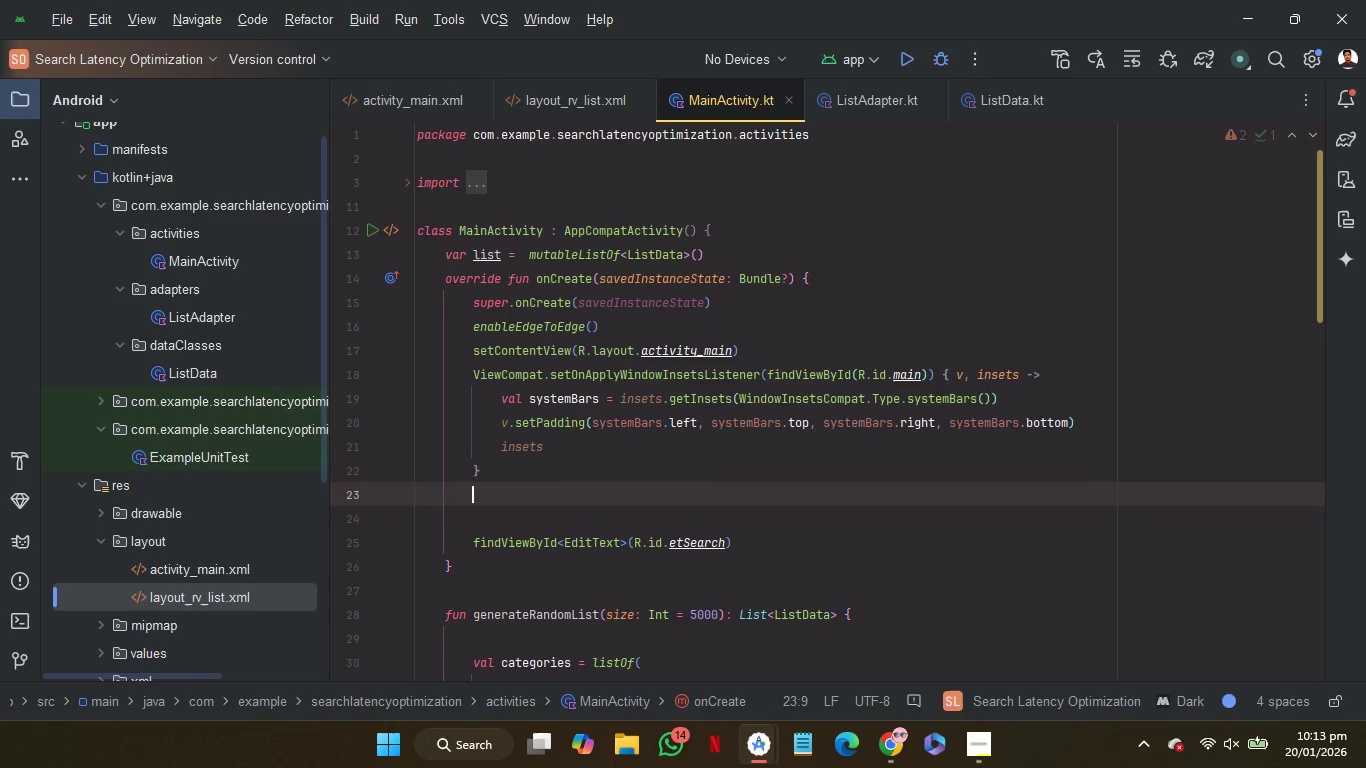 
key(Control+V)
 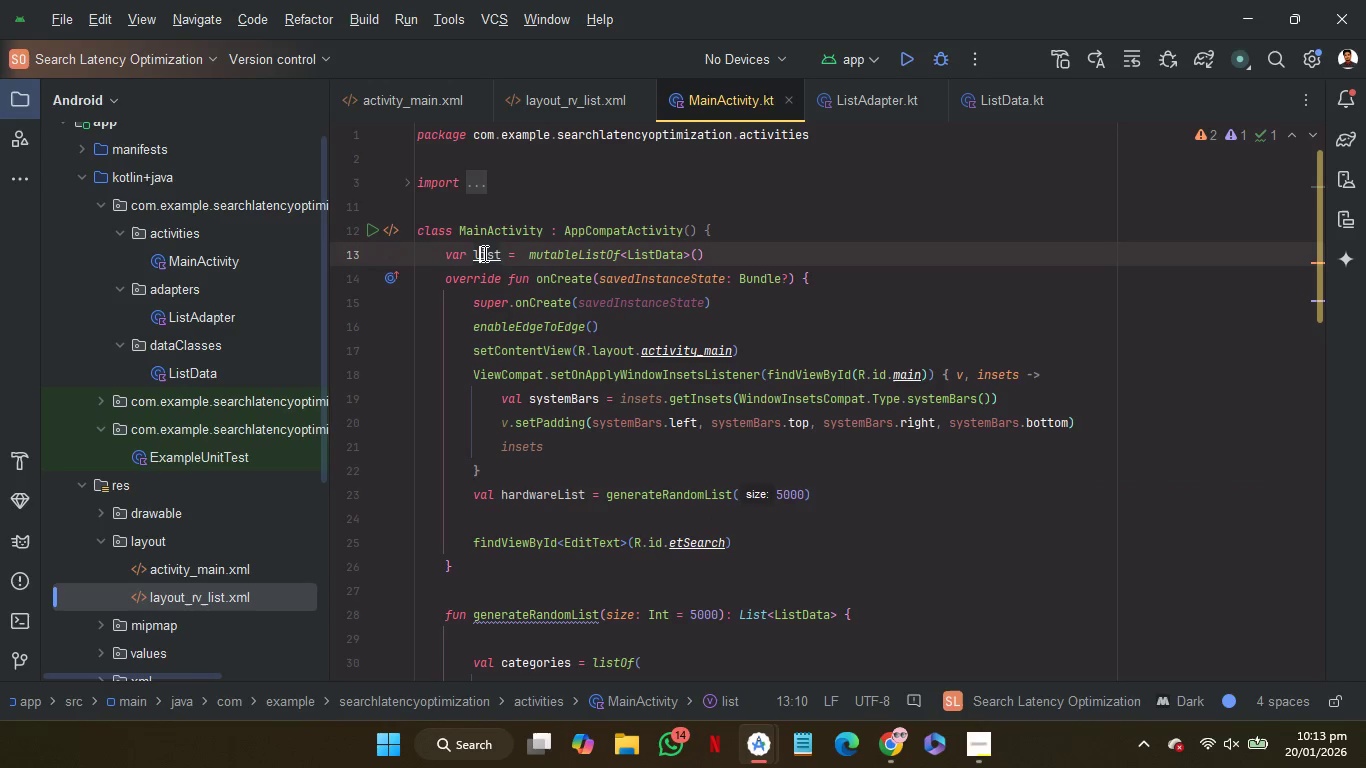 
double_click([483, 253])
 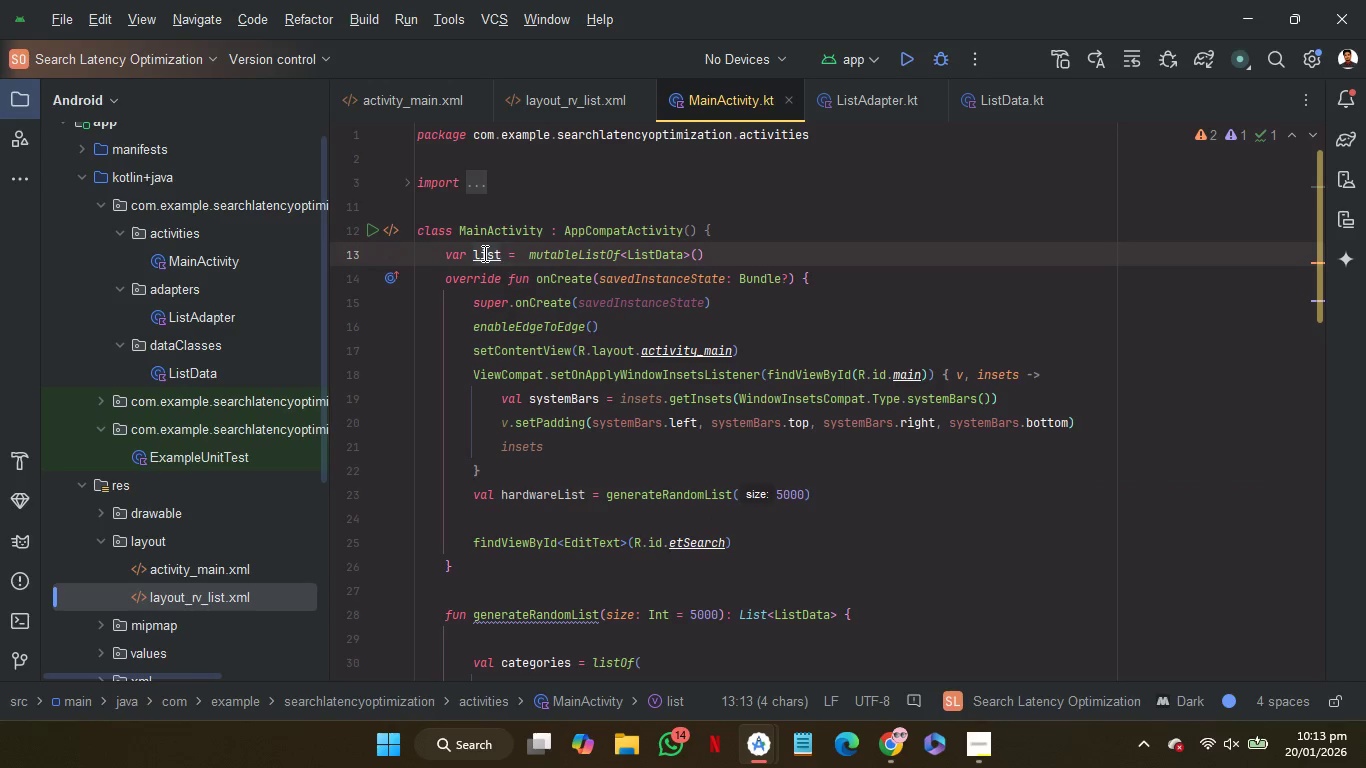 
key(Control+C)
 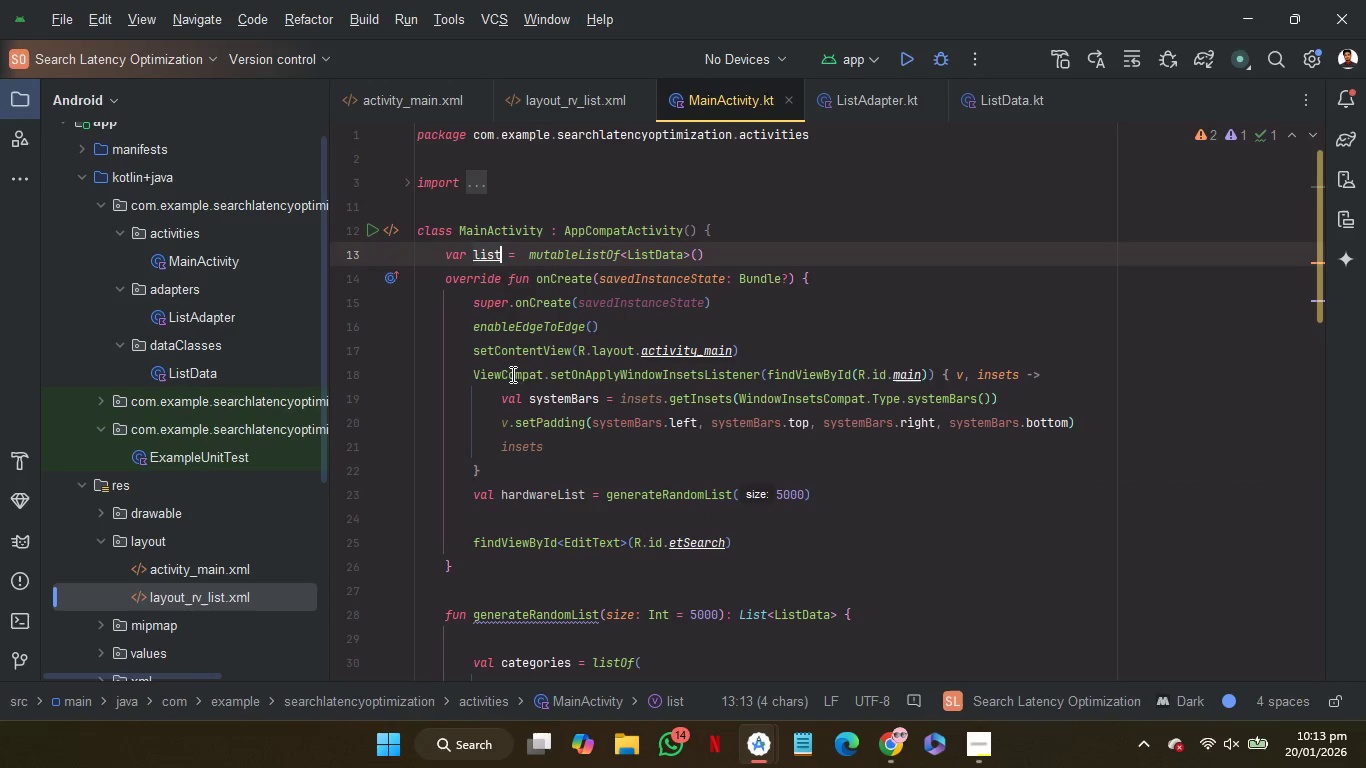 
key(Control+C)
 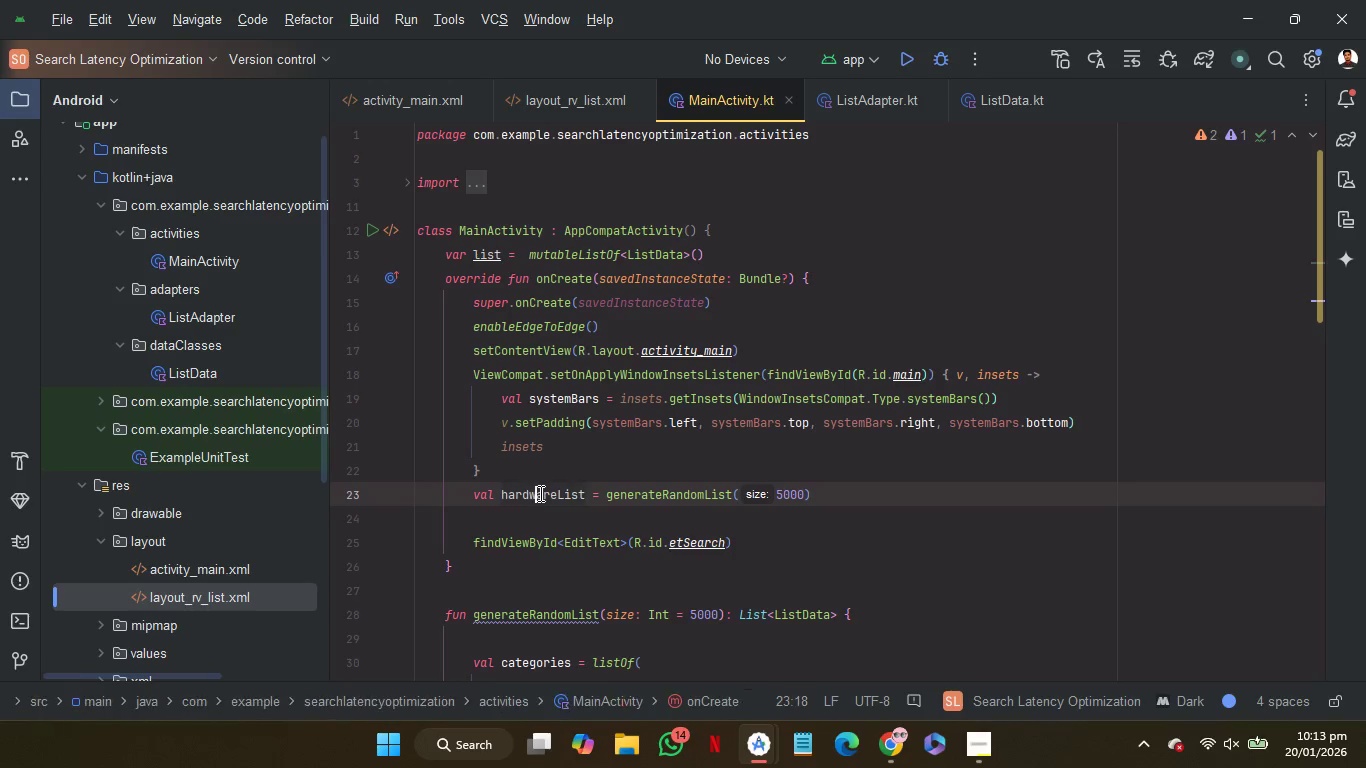 
double_click([539, 493])
 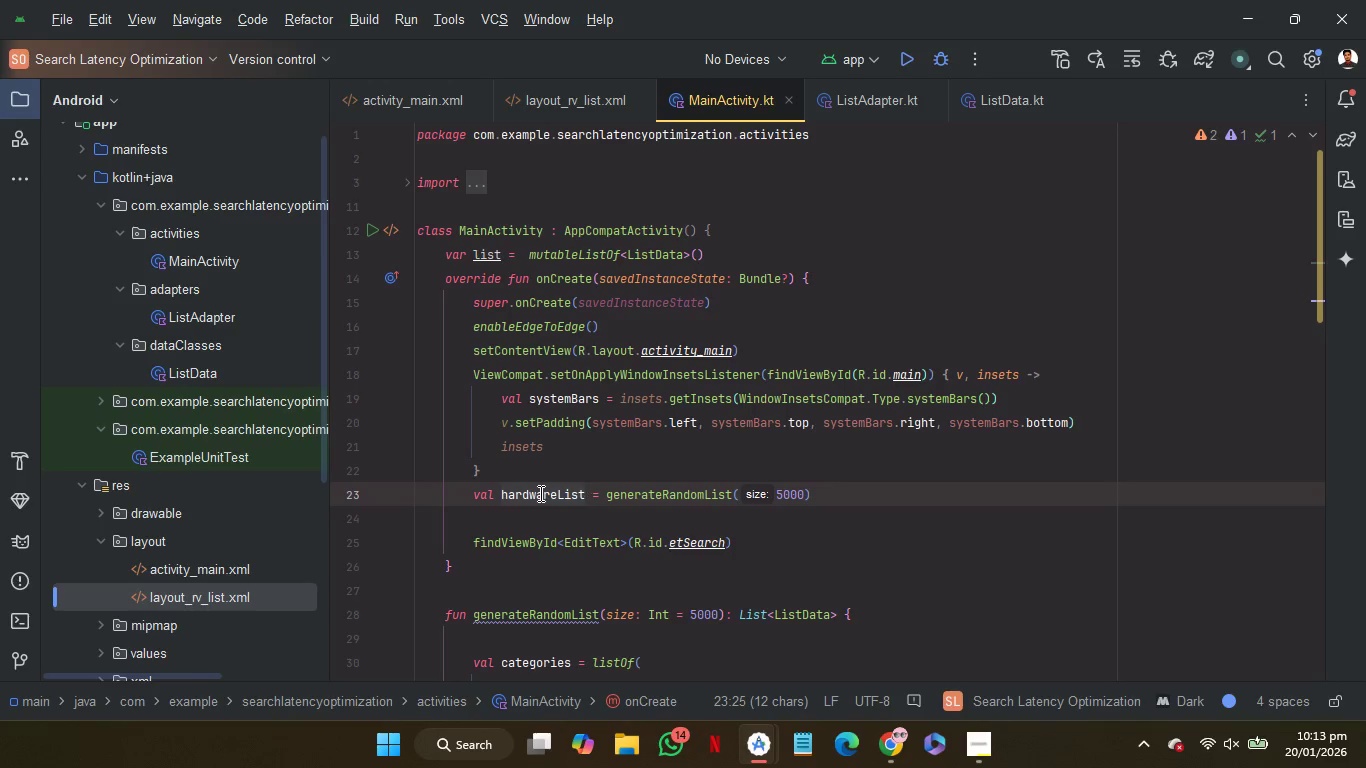 
key(Control+V)
 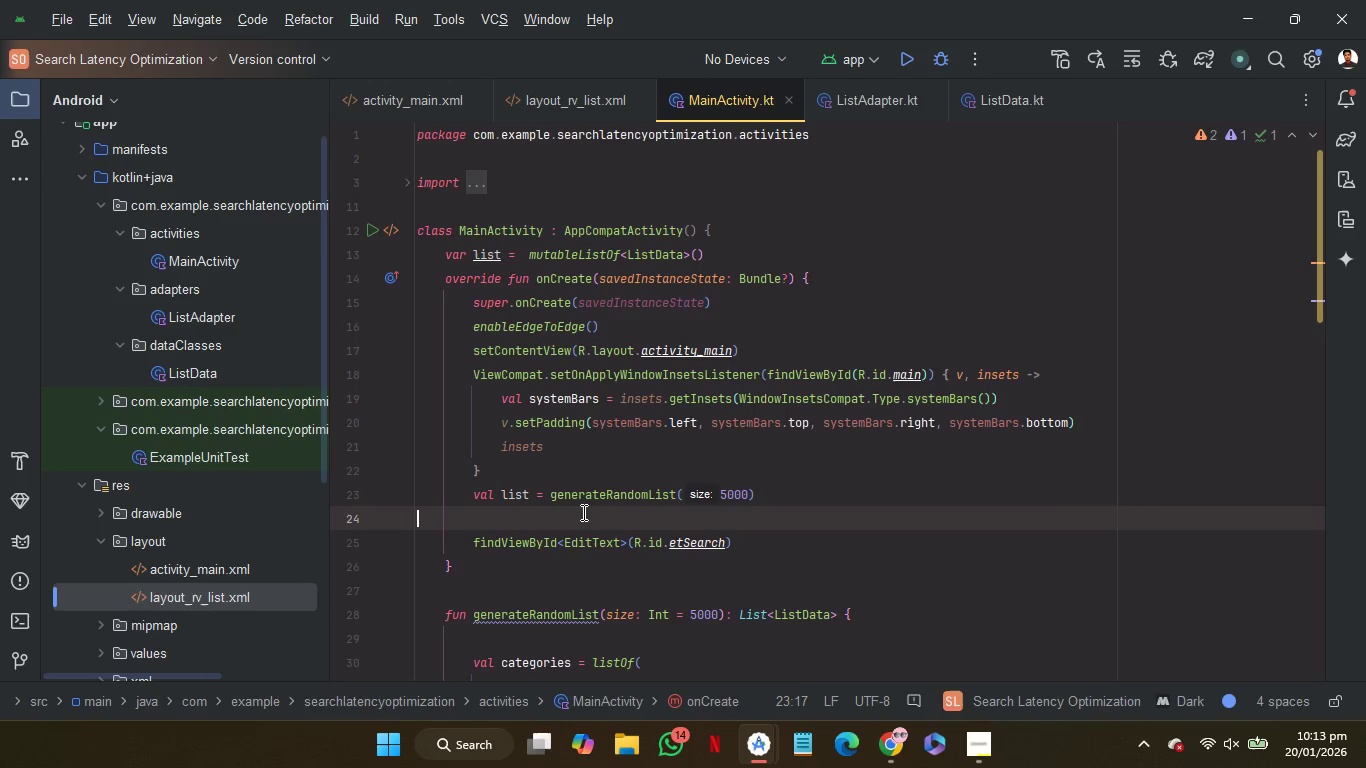 
left_click([582, 512])
 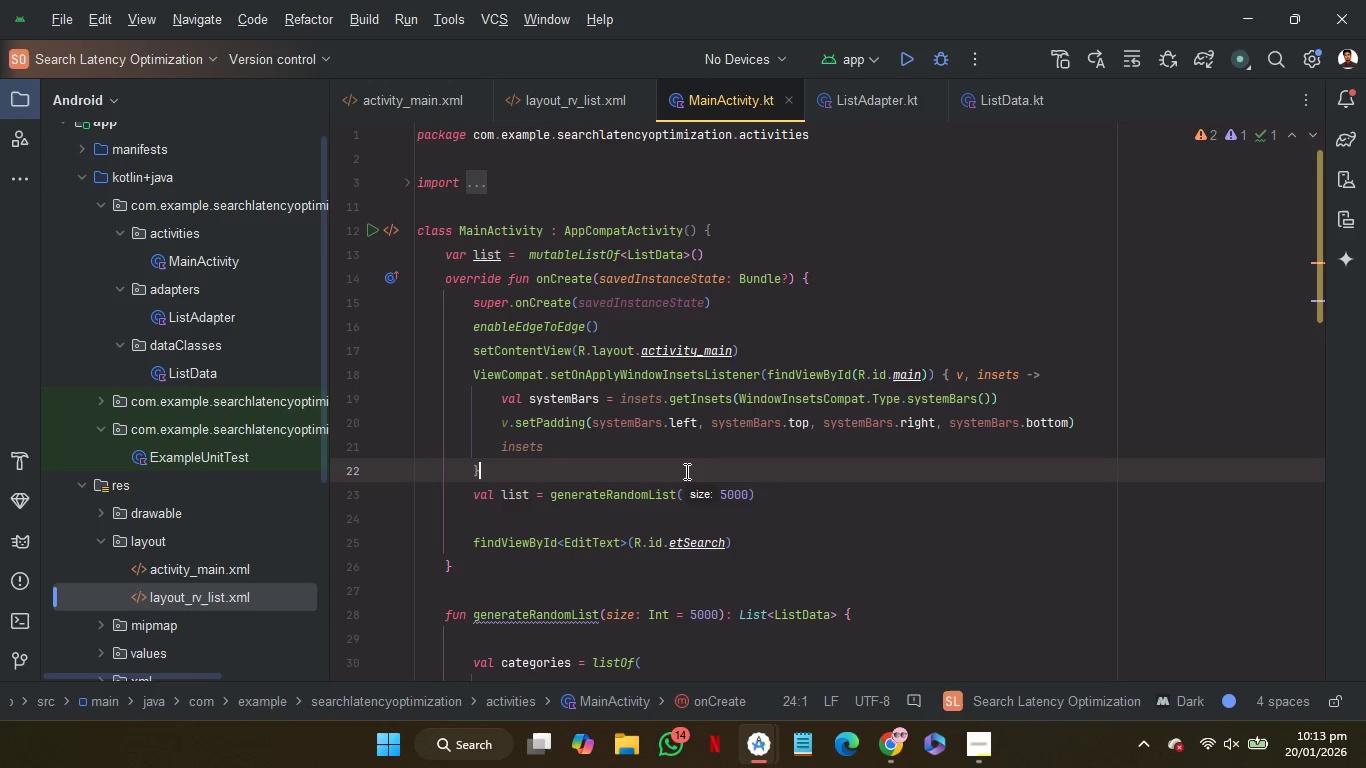 
left_click([685, 471])
 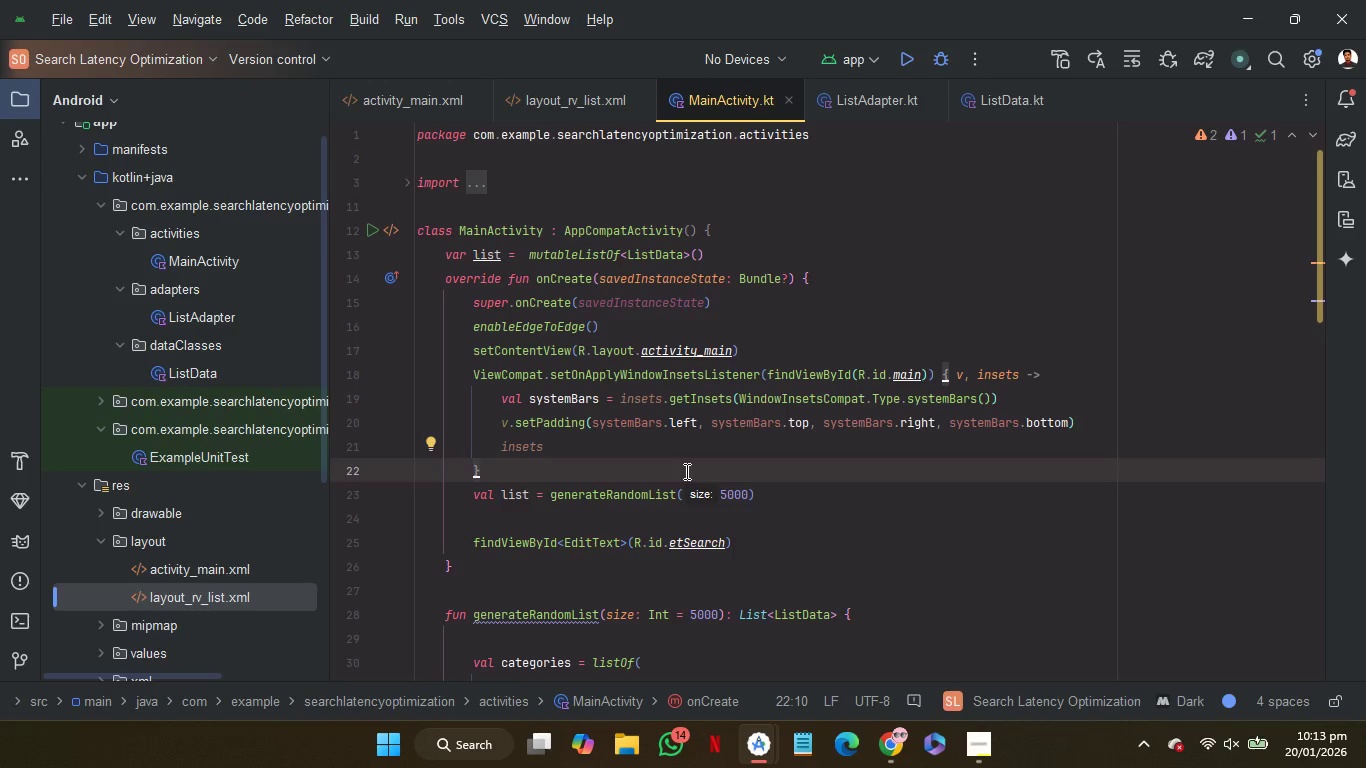 
key(Enter)
 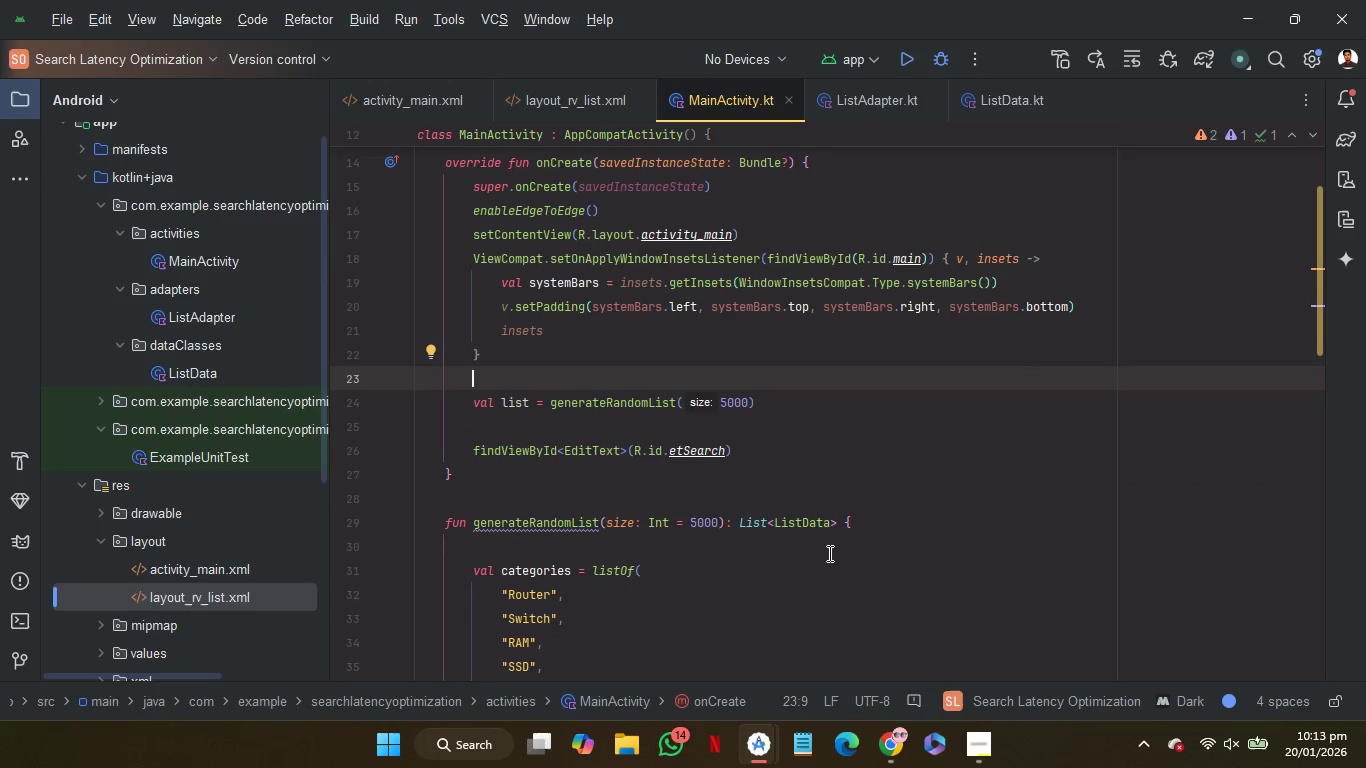 
scroll: coordinate [828, 553], scroll_direction: down, amount: 1.0
 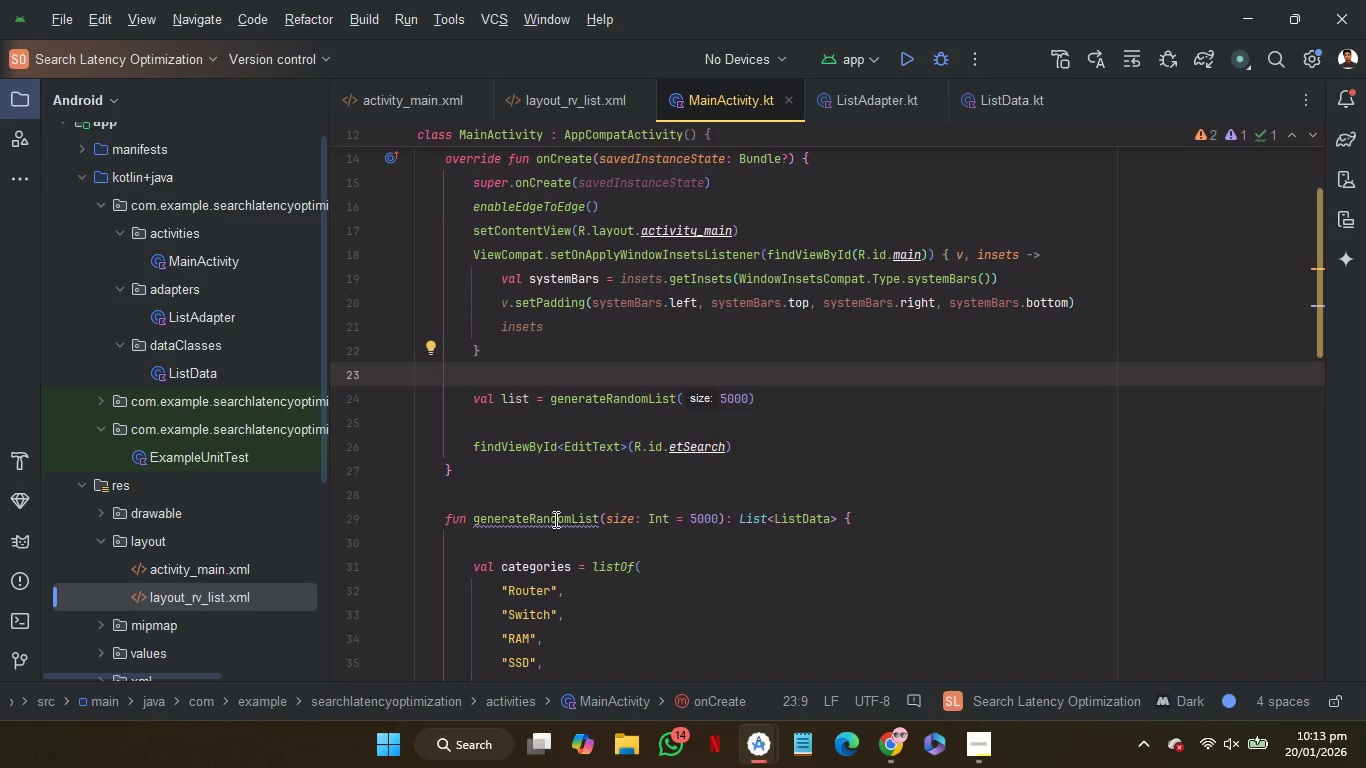 
mouse_move([559, 492])
 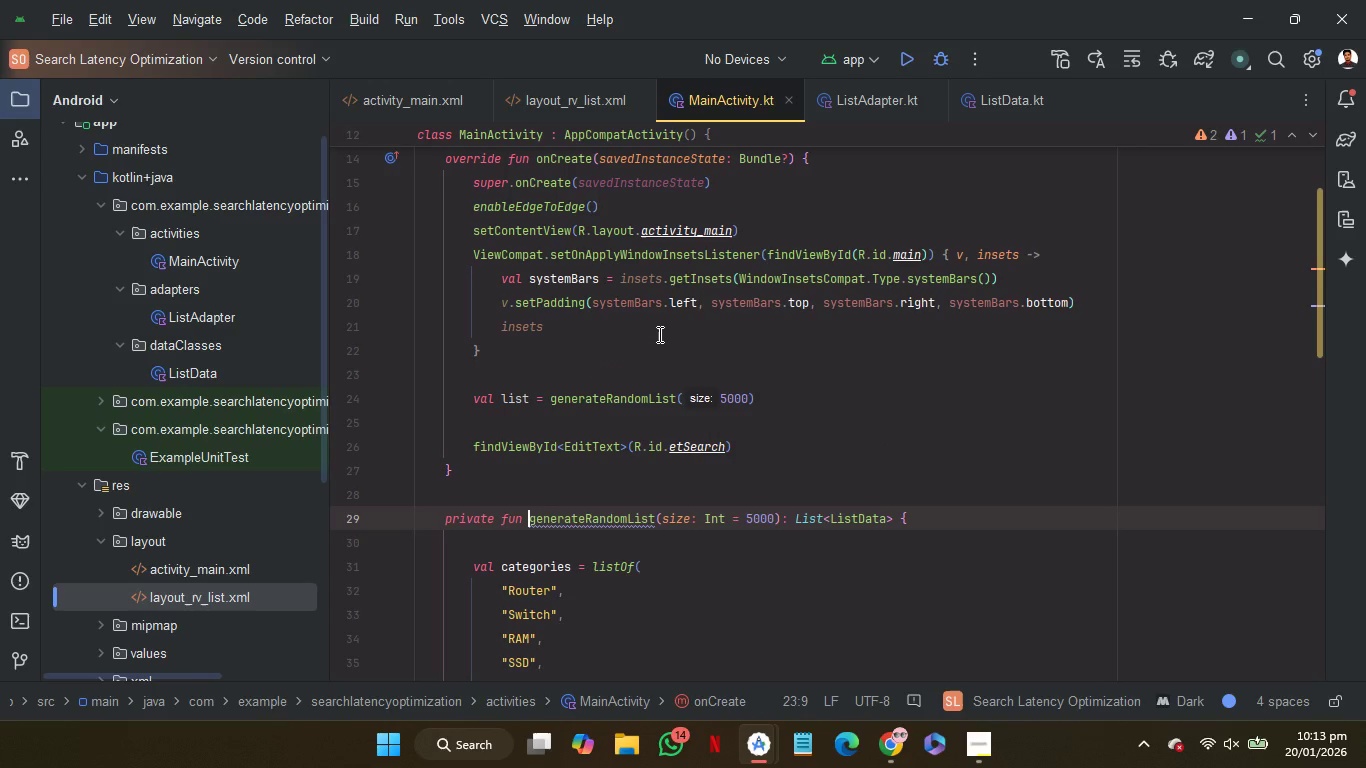 
left_click([658, 334])
 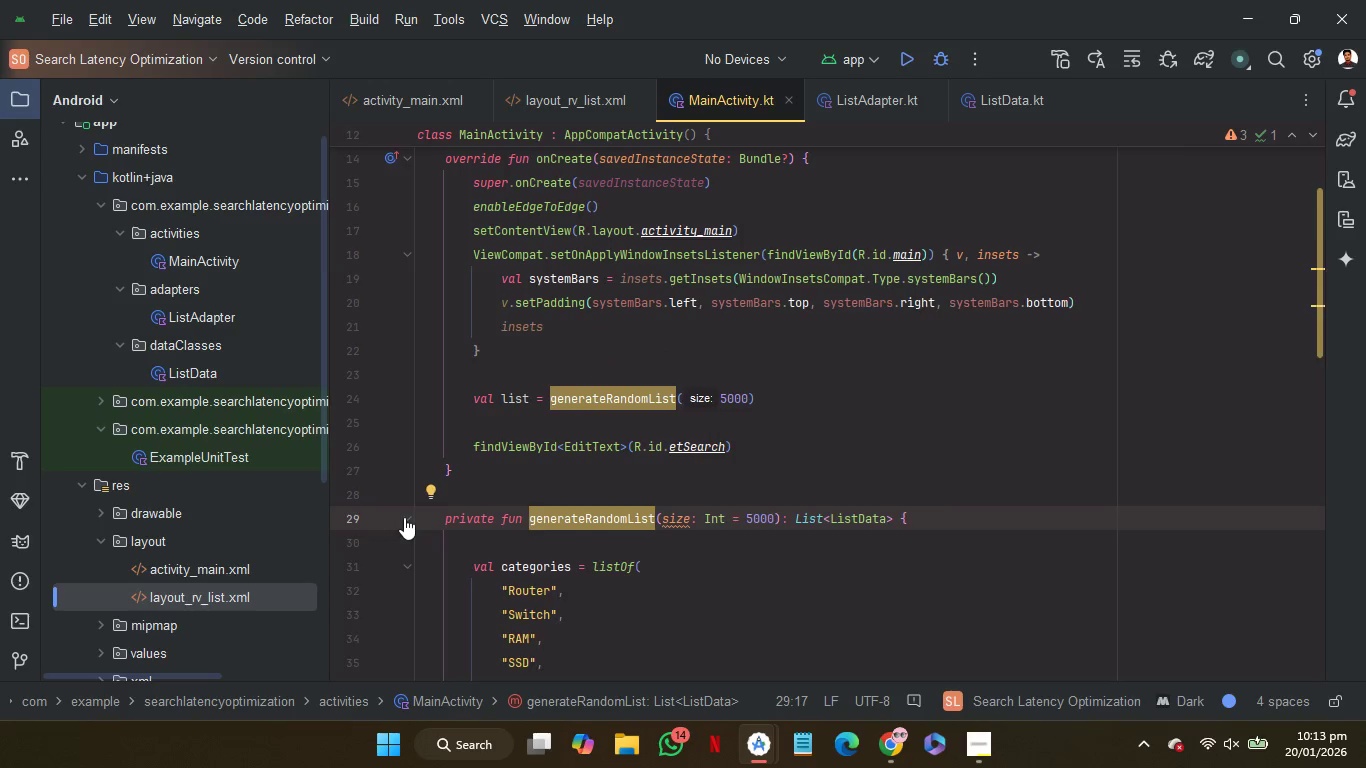 
left_click([404, 517])
 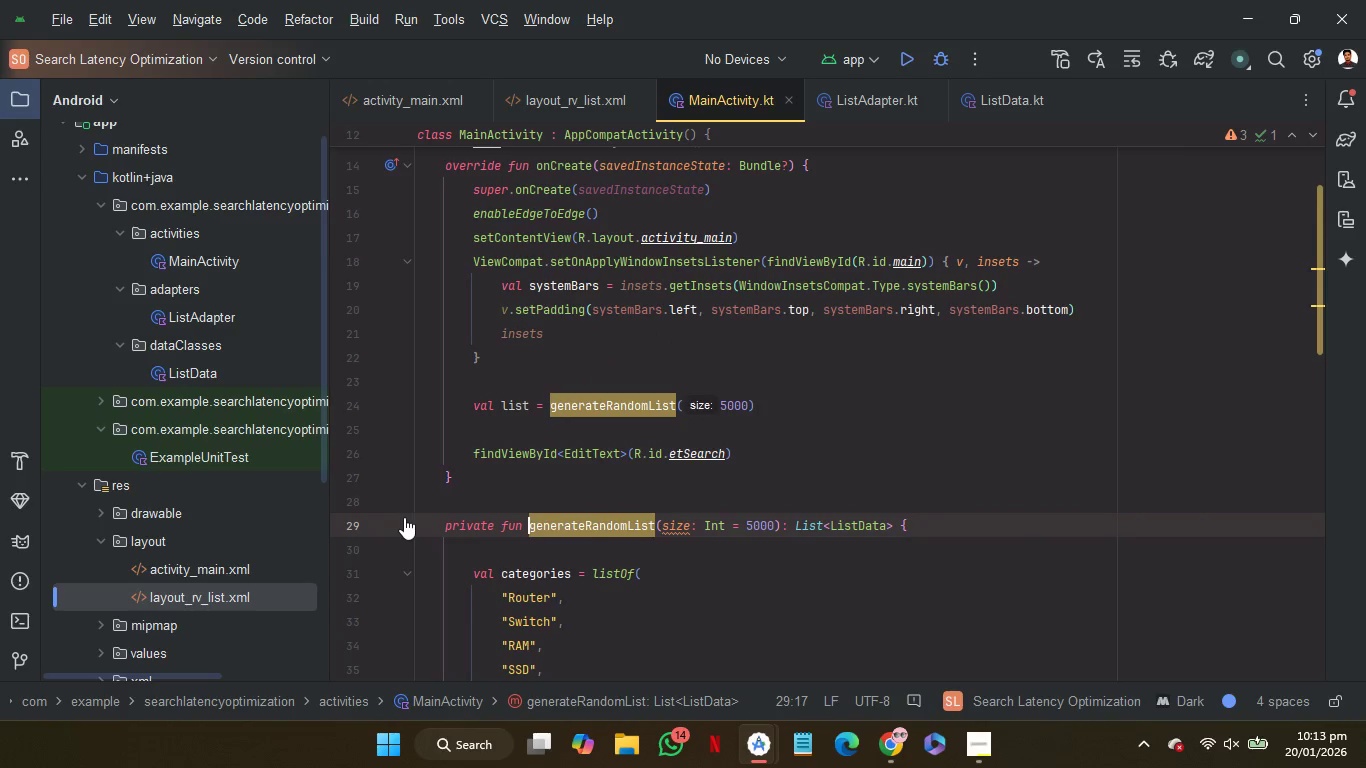 
left_click([404, 517])
 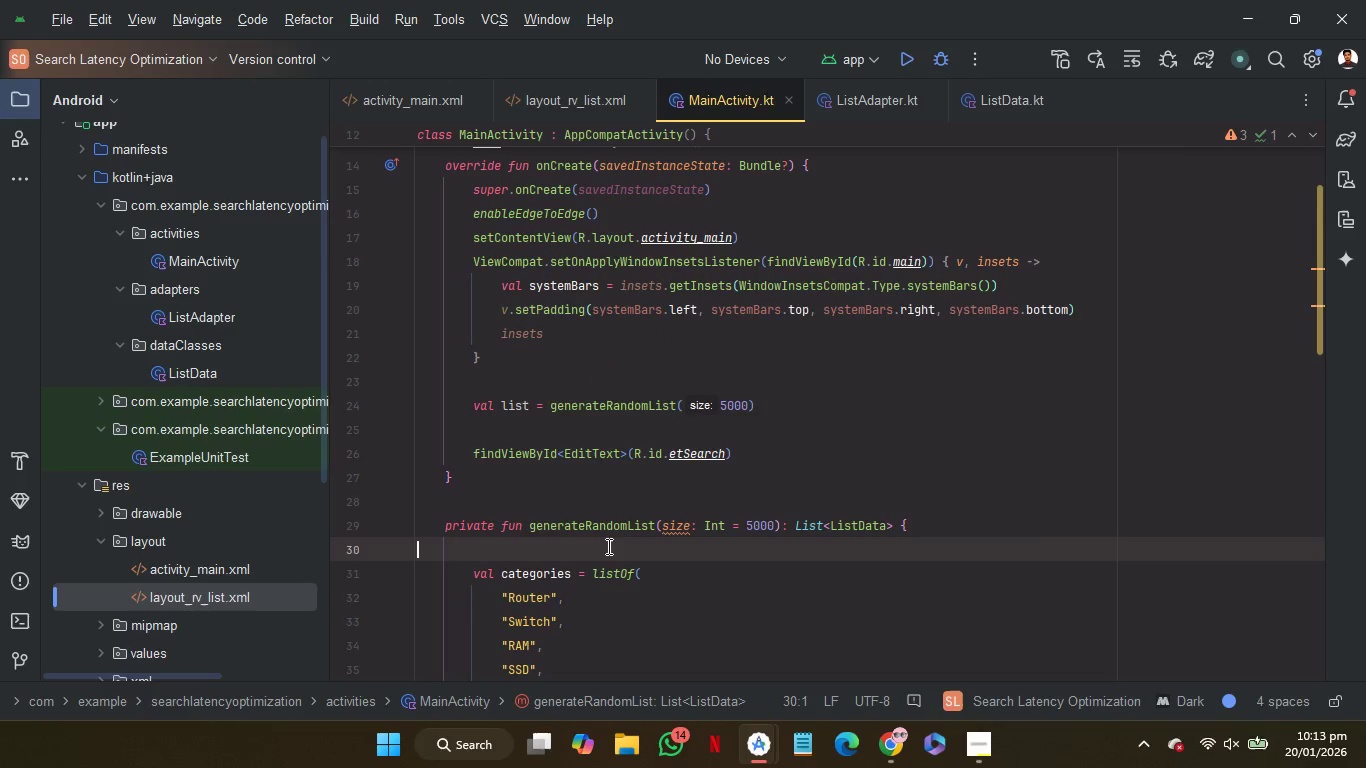 
left_click([607, 546])
 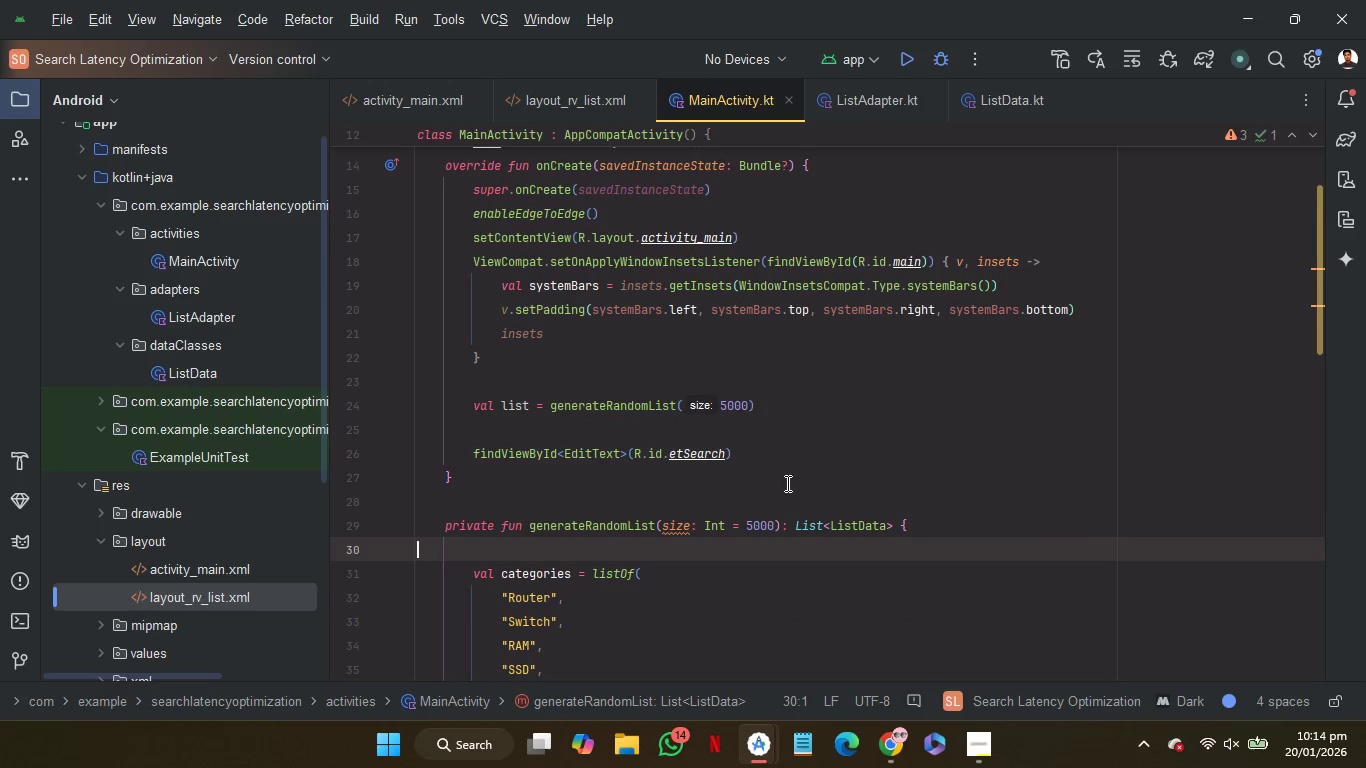 
wait(7.16)
 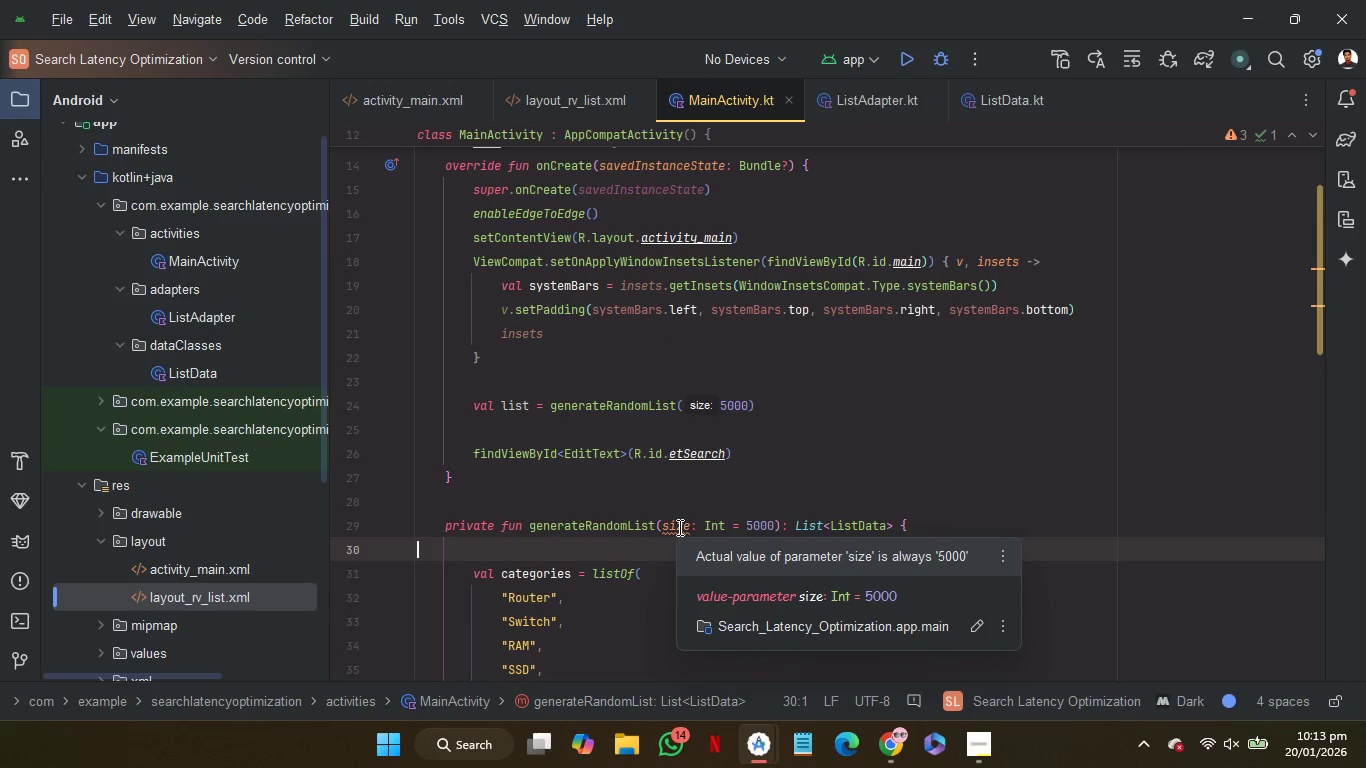 
left_click_drag(start_coordinate=[775, 538], to_coordinate=[707, 528])
 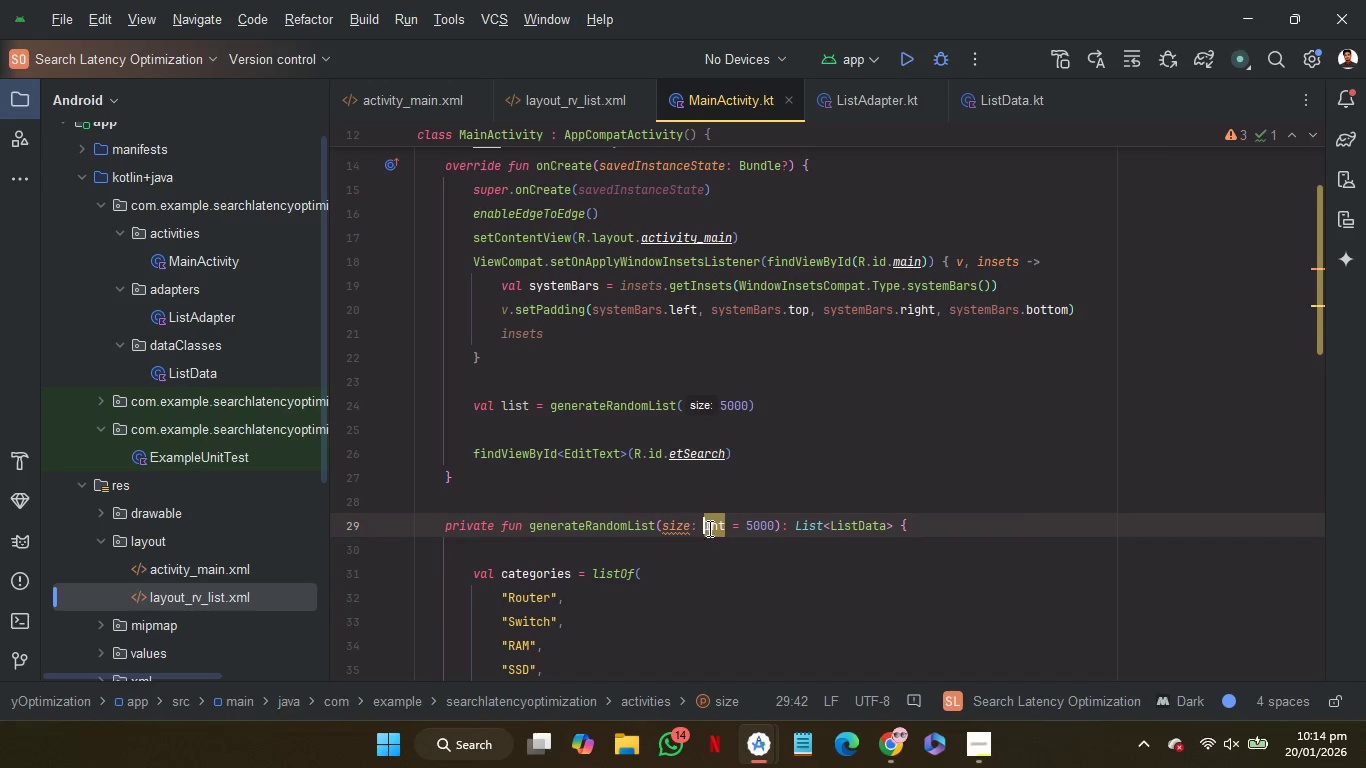 
left_click([707, 528])
 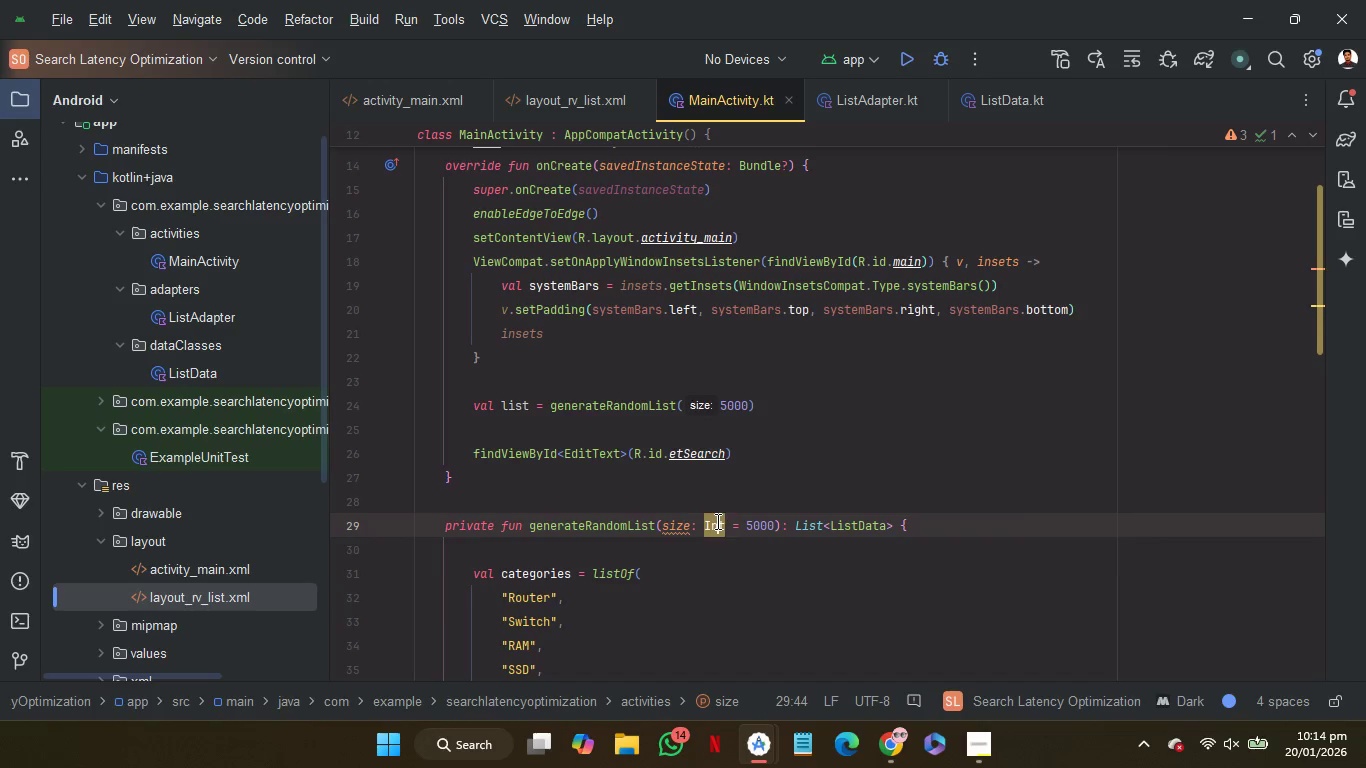 
left_click([716, 521])
 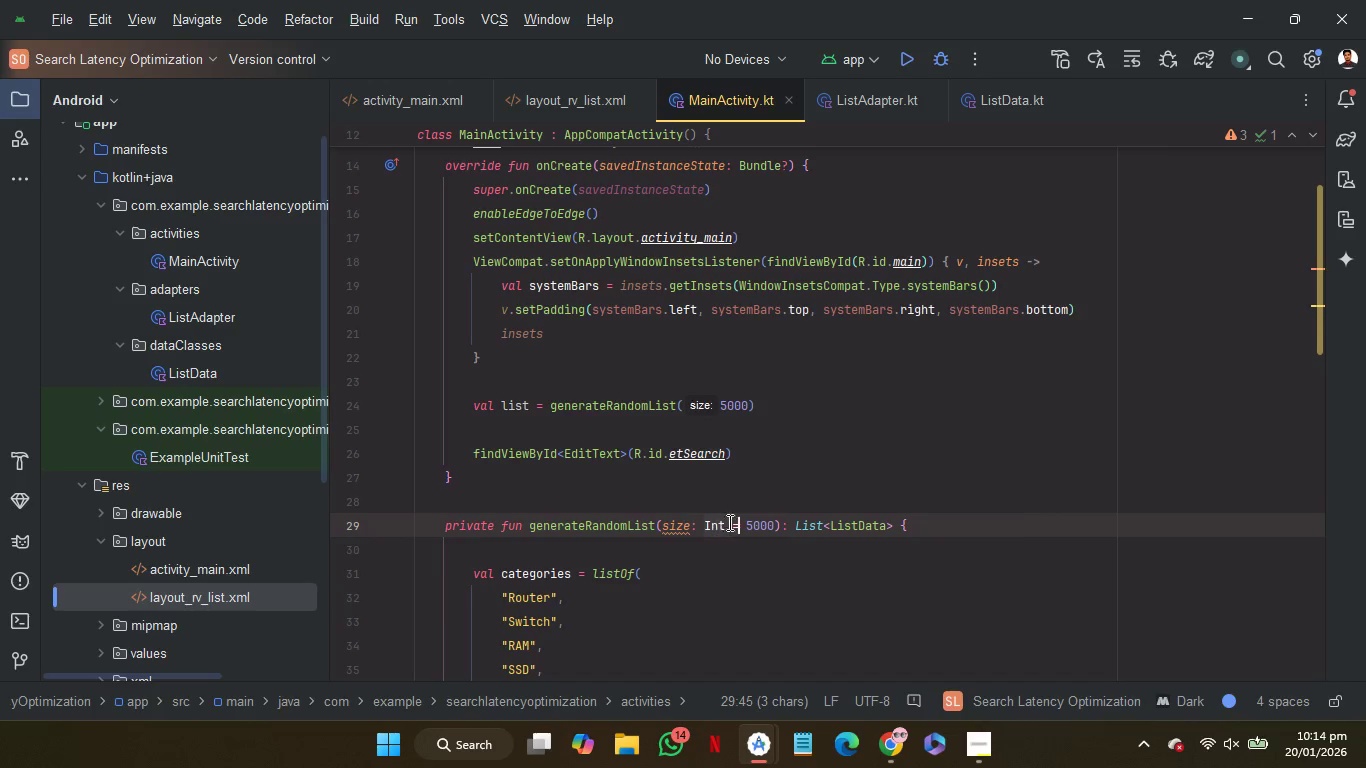 
left_click_drag(start_coordinate=[716, 521], to_coordinate=[754, 525])
 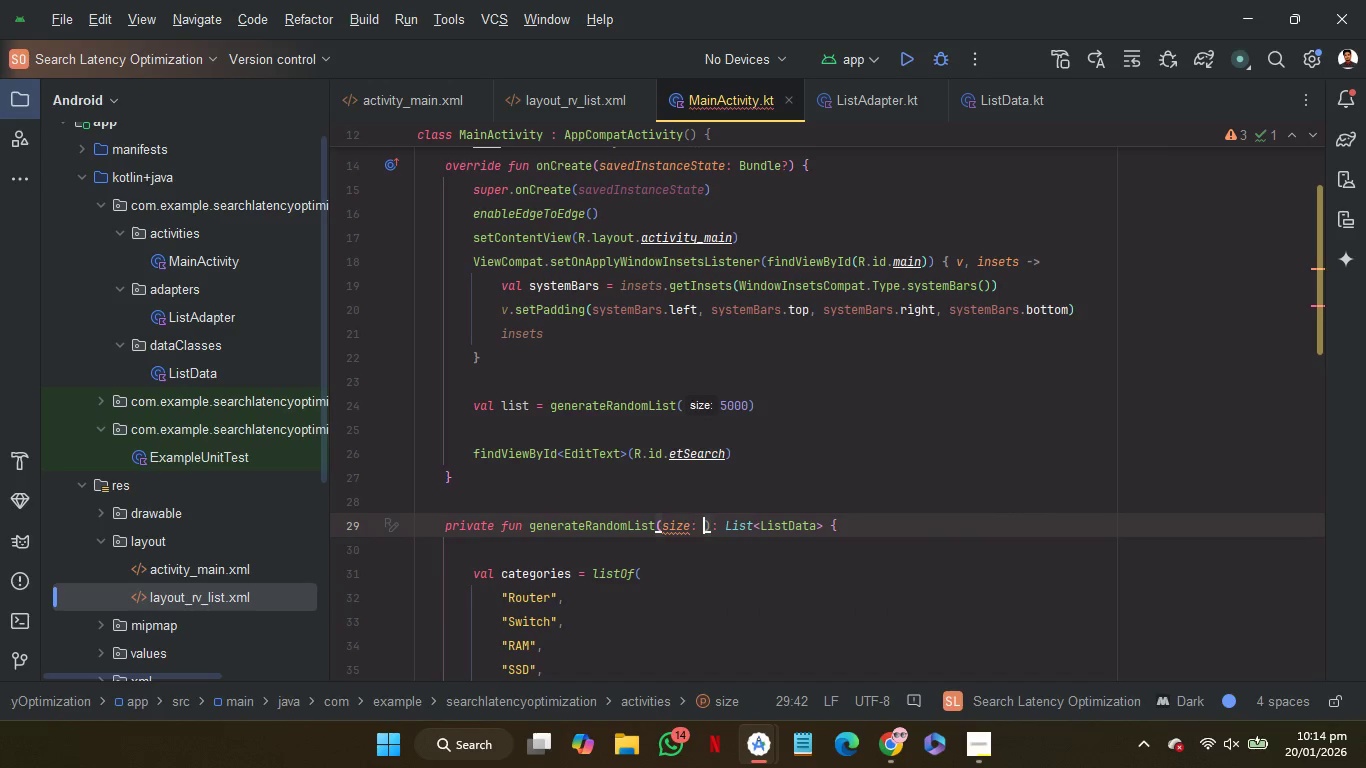 
key(Backspace)
 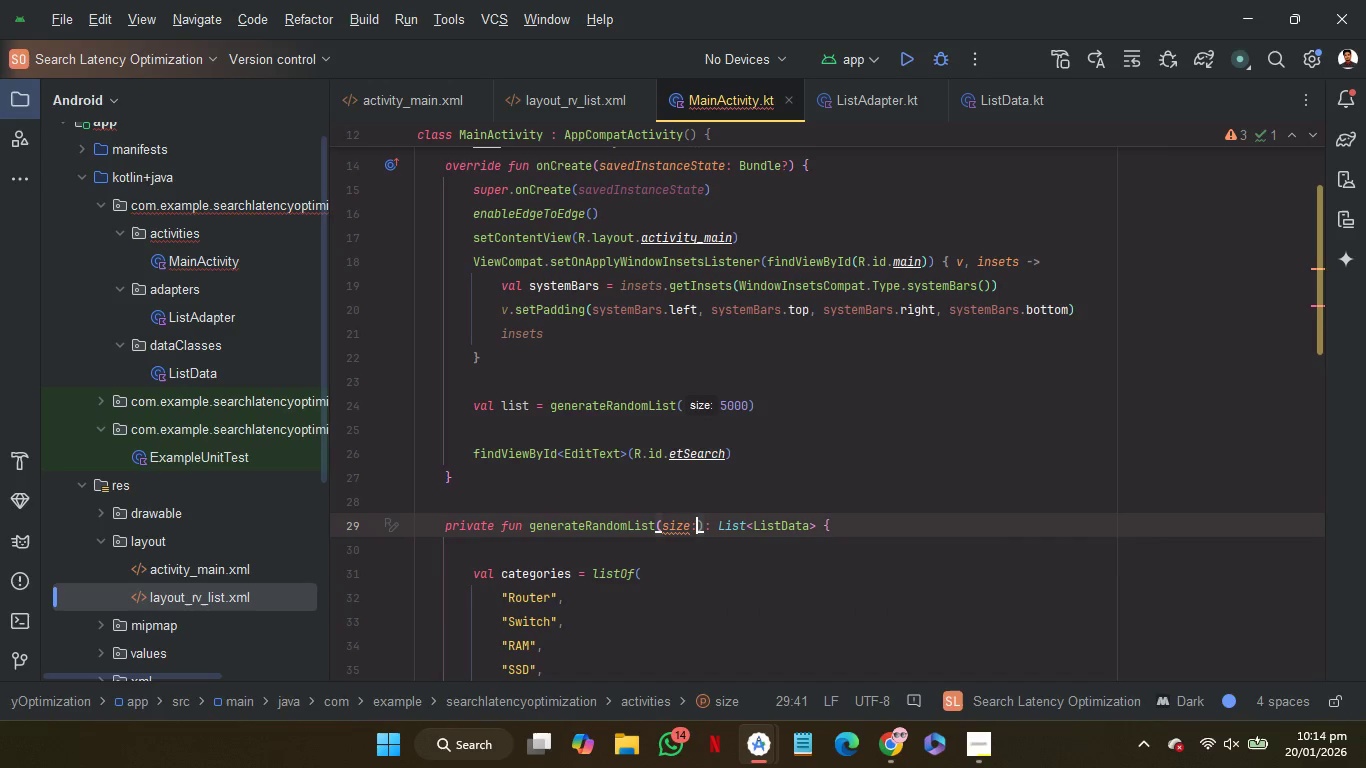 
key(Backspace)
 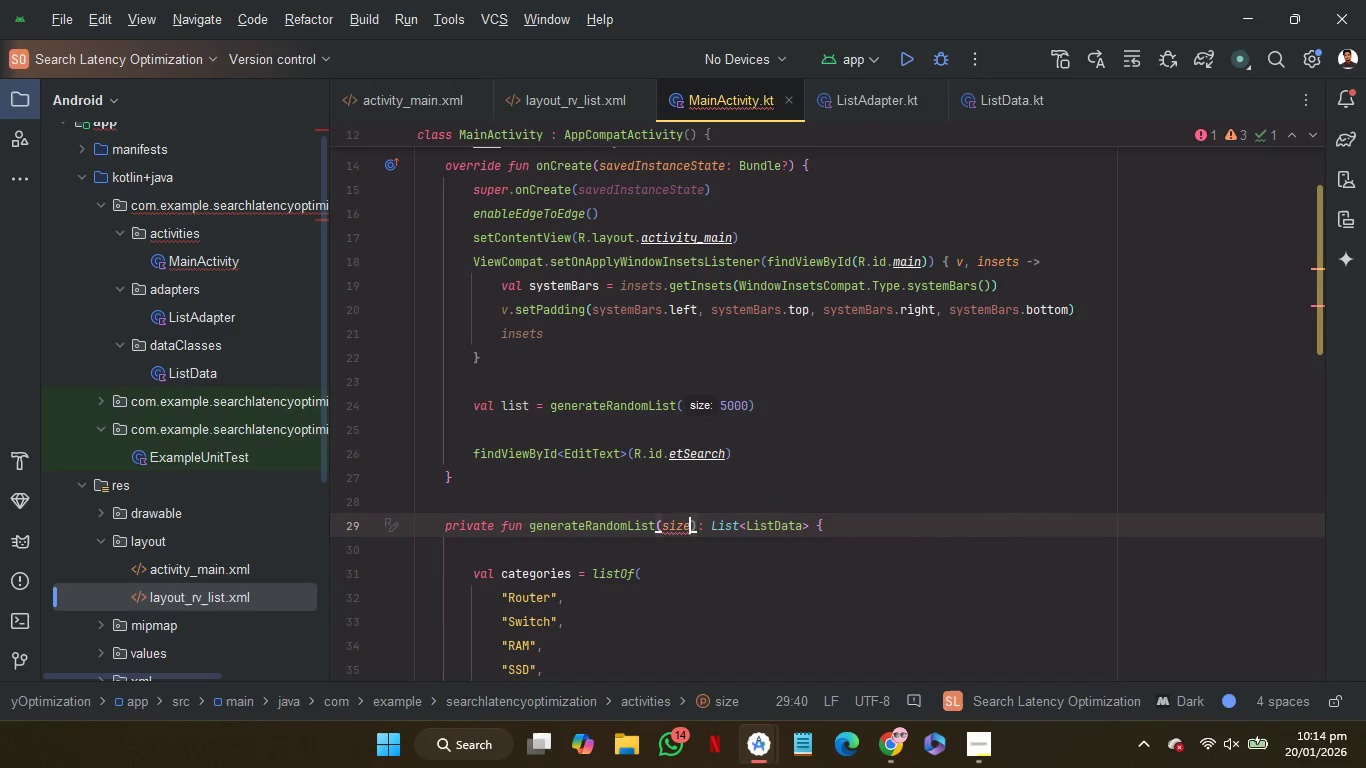 
key(Backspace)
 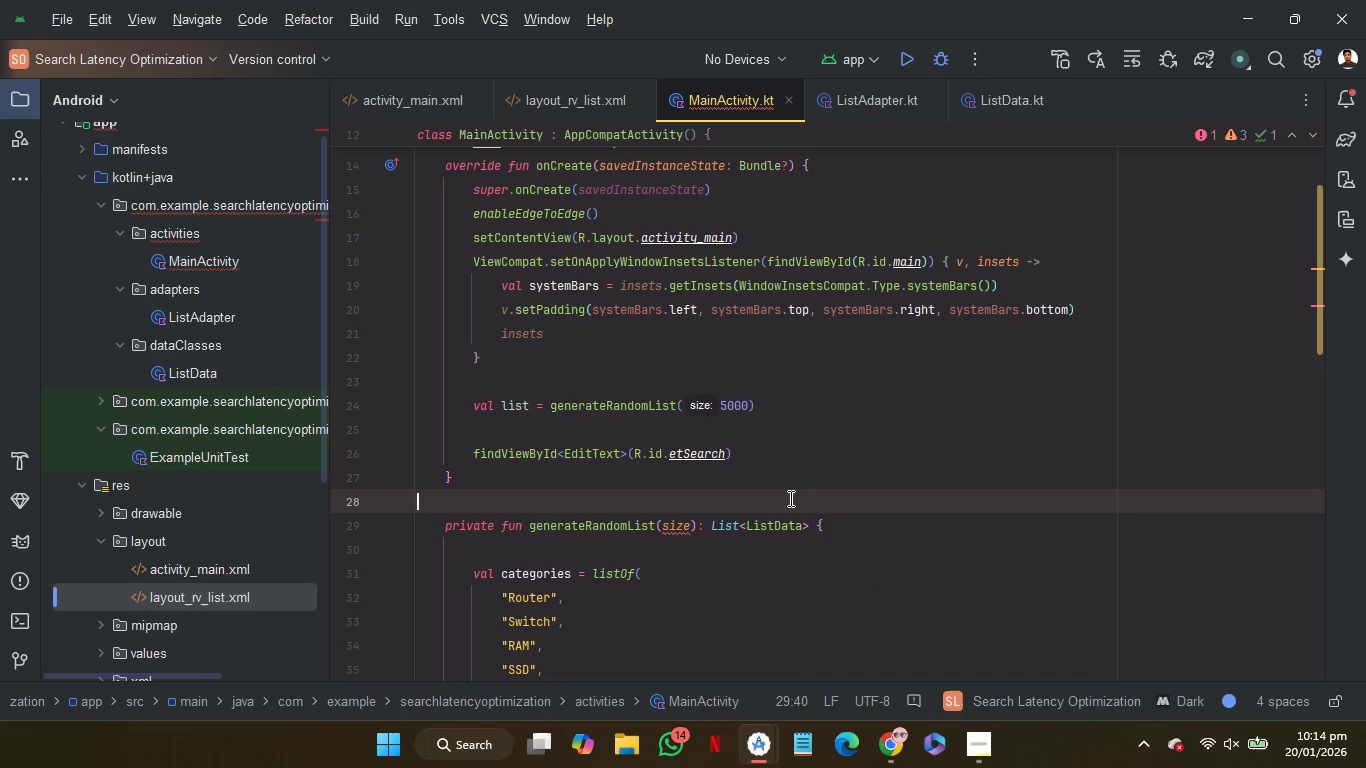 
left_click([789, 498])
 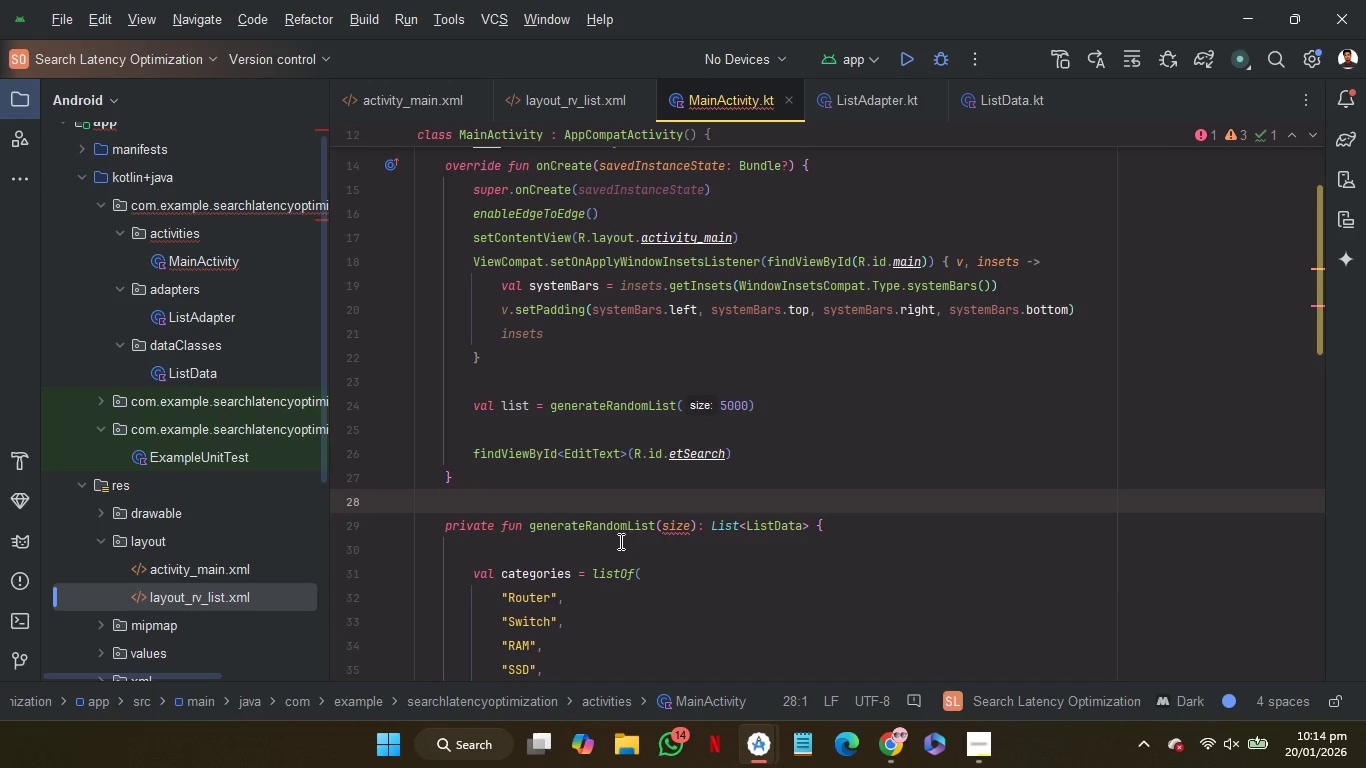 
left_click([615, 544])
 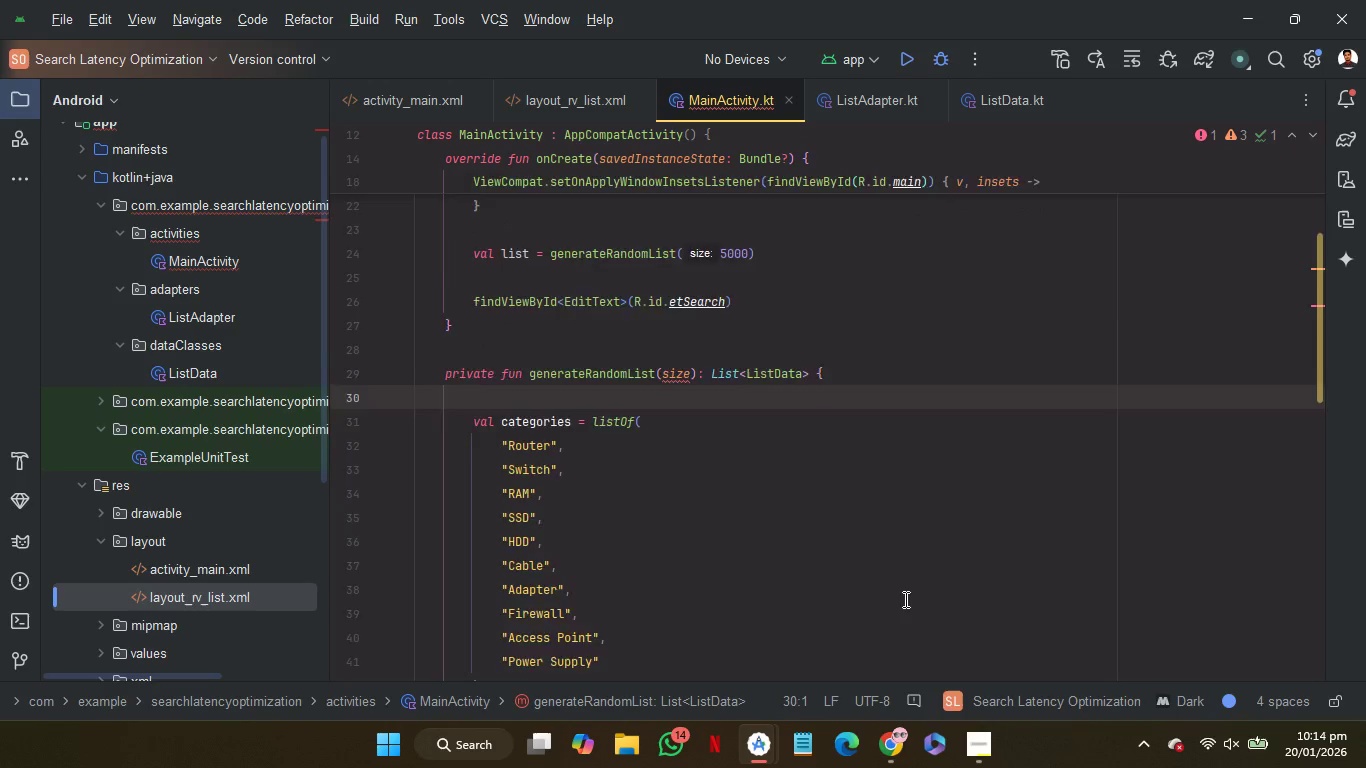 
scroll: coordinate [904, 599], scroll_direction: down, amount: 6.0
 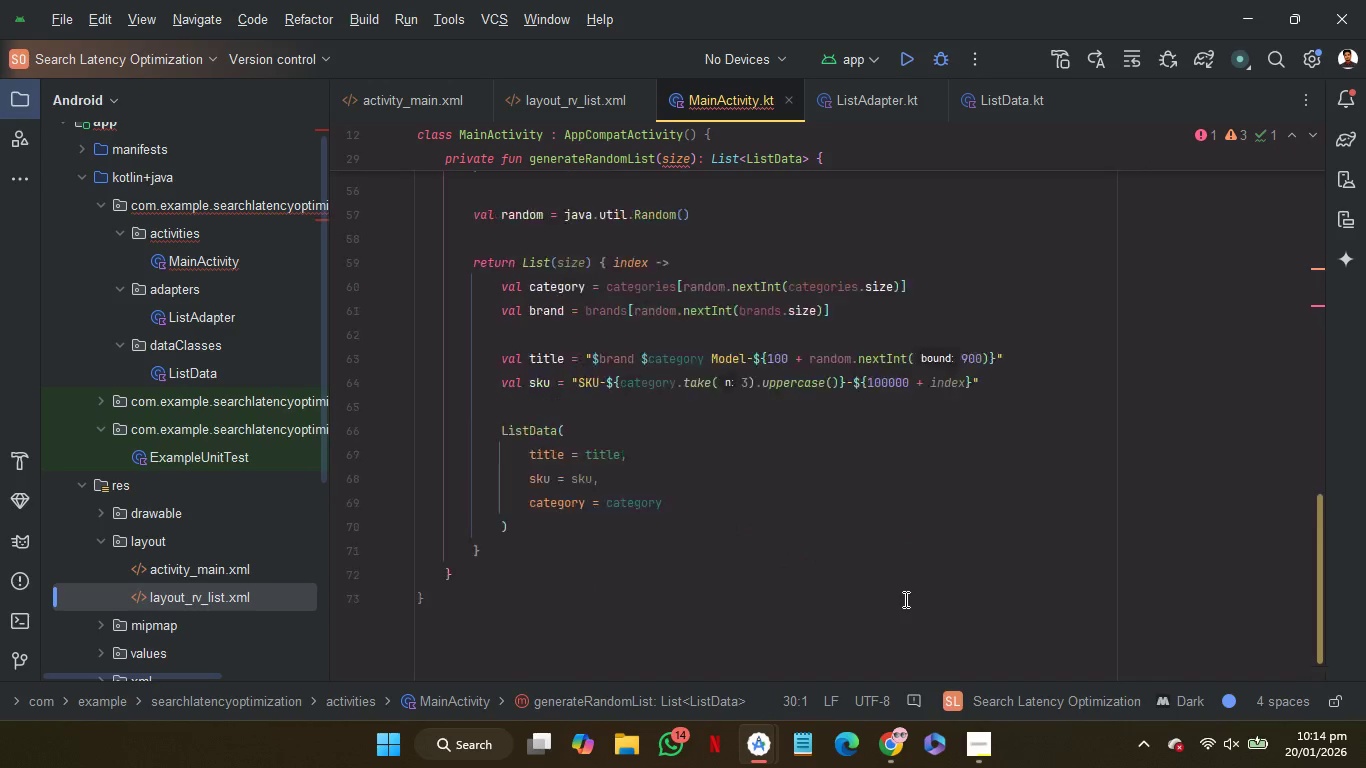 
scroll: coordinate [904, 599], scroll_direction: up, amount: 8.0
 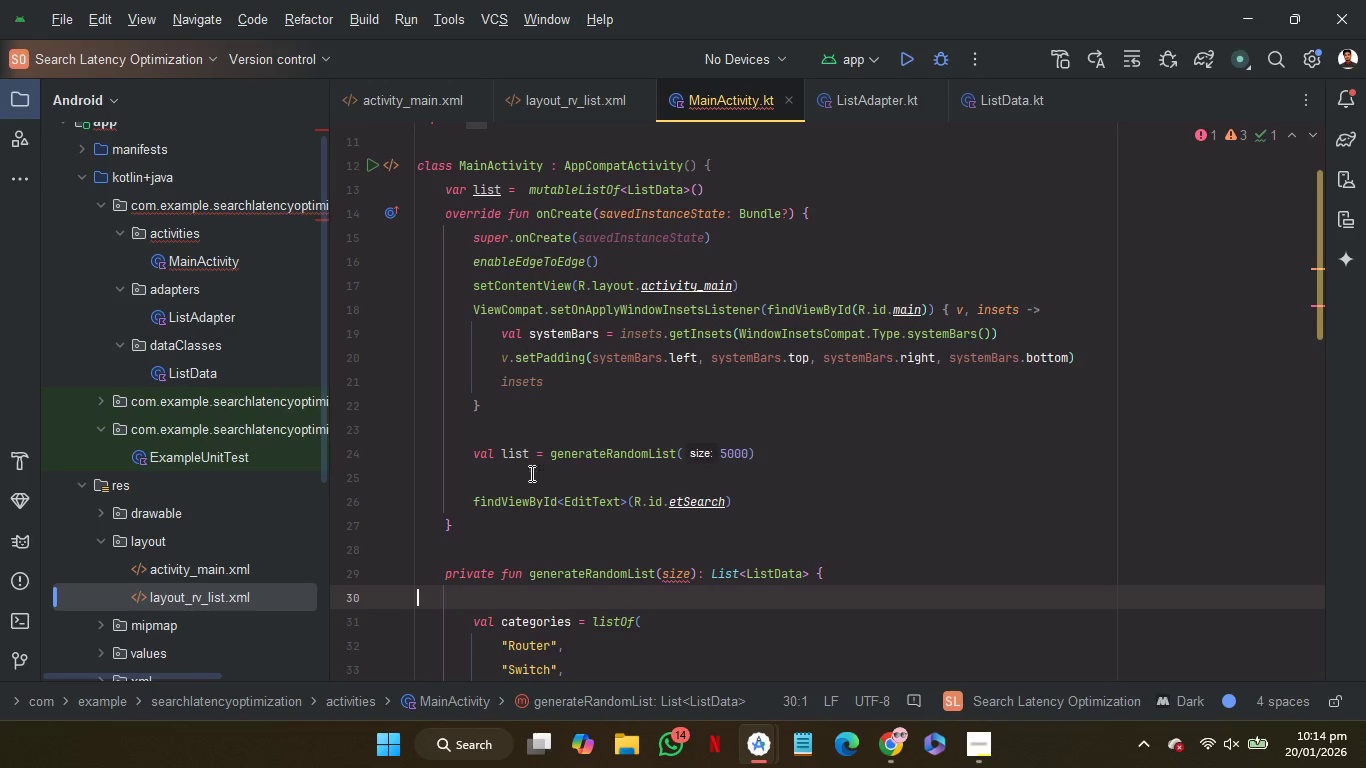 
double_click([484, 459])
 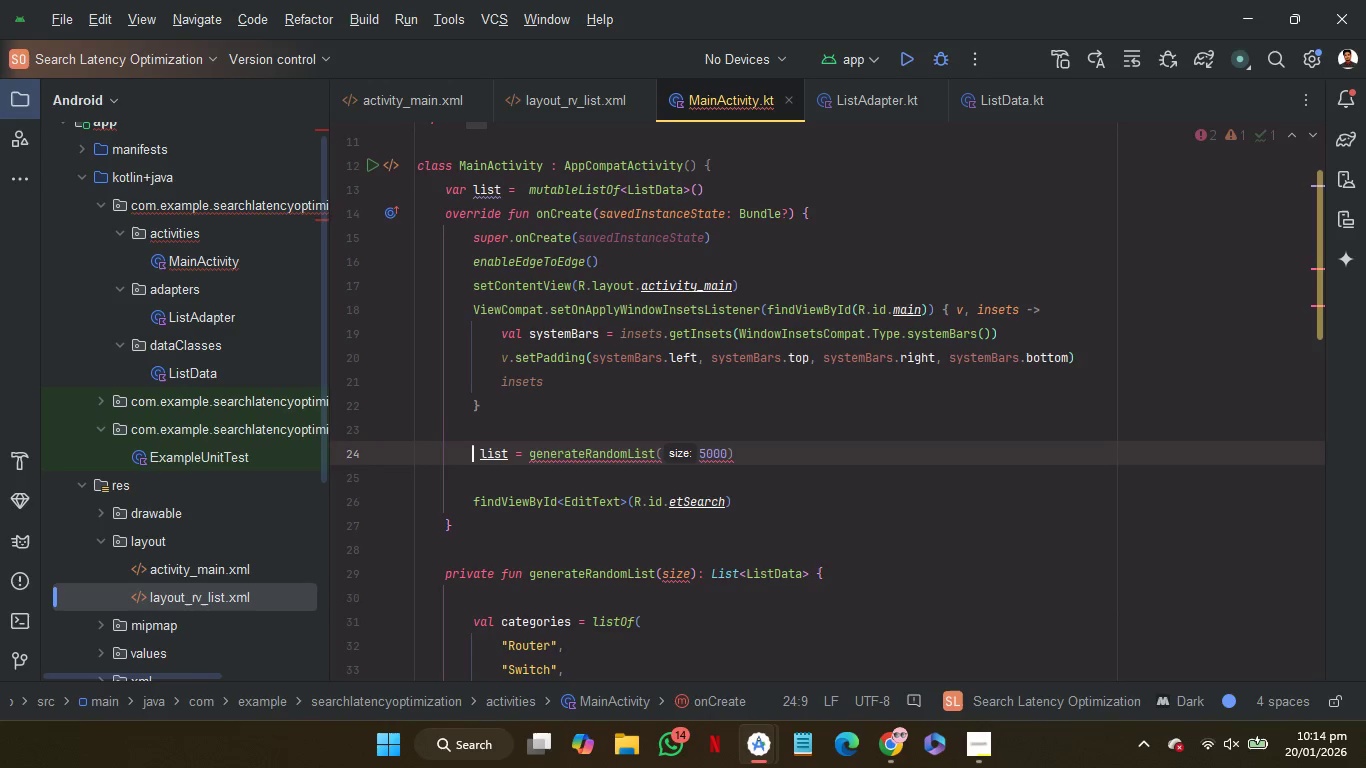 
key(Backspace)
 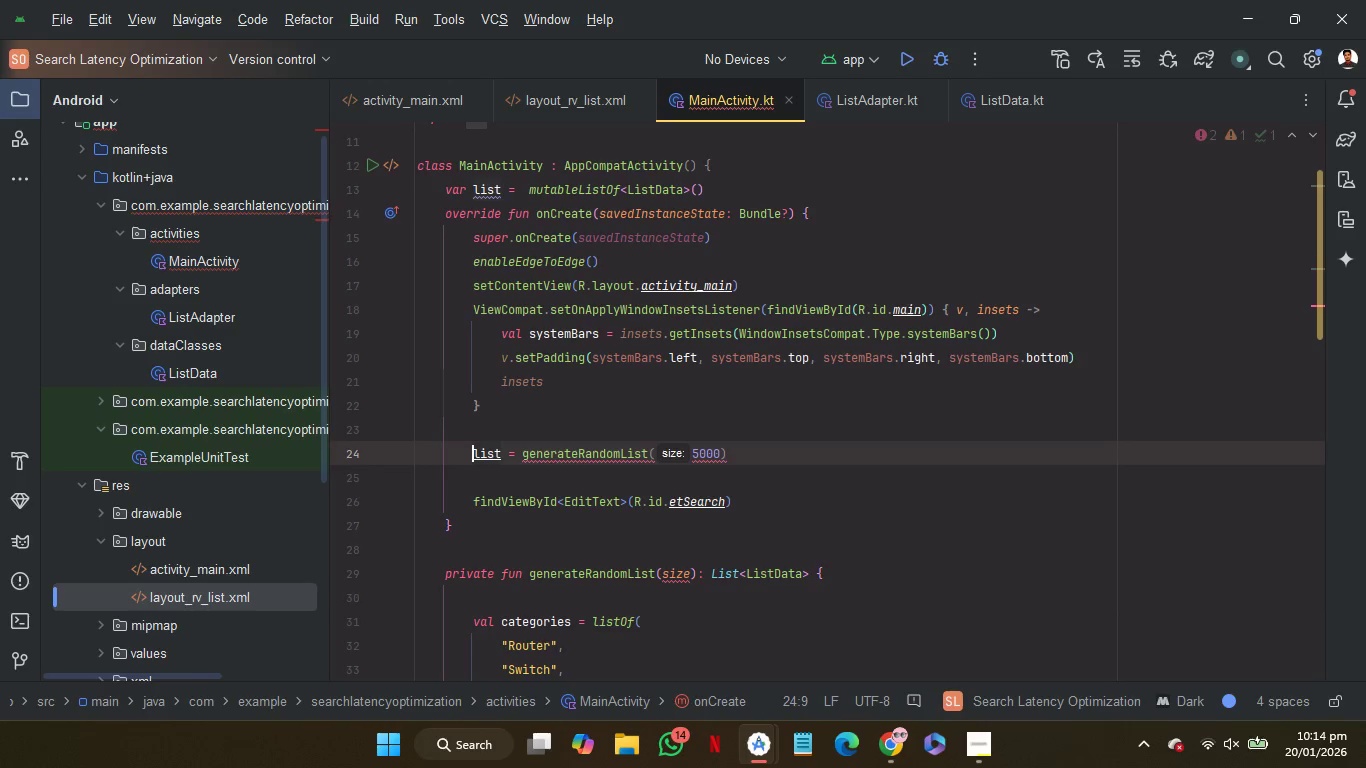 
key(Delete)
 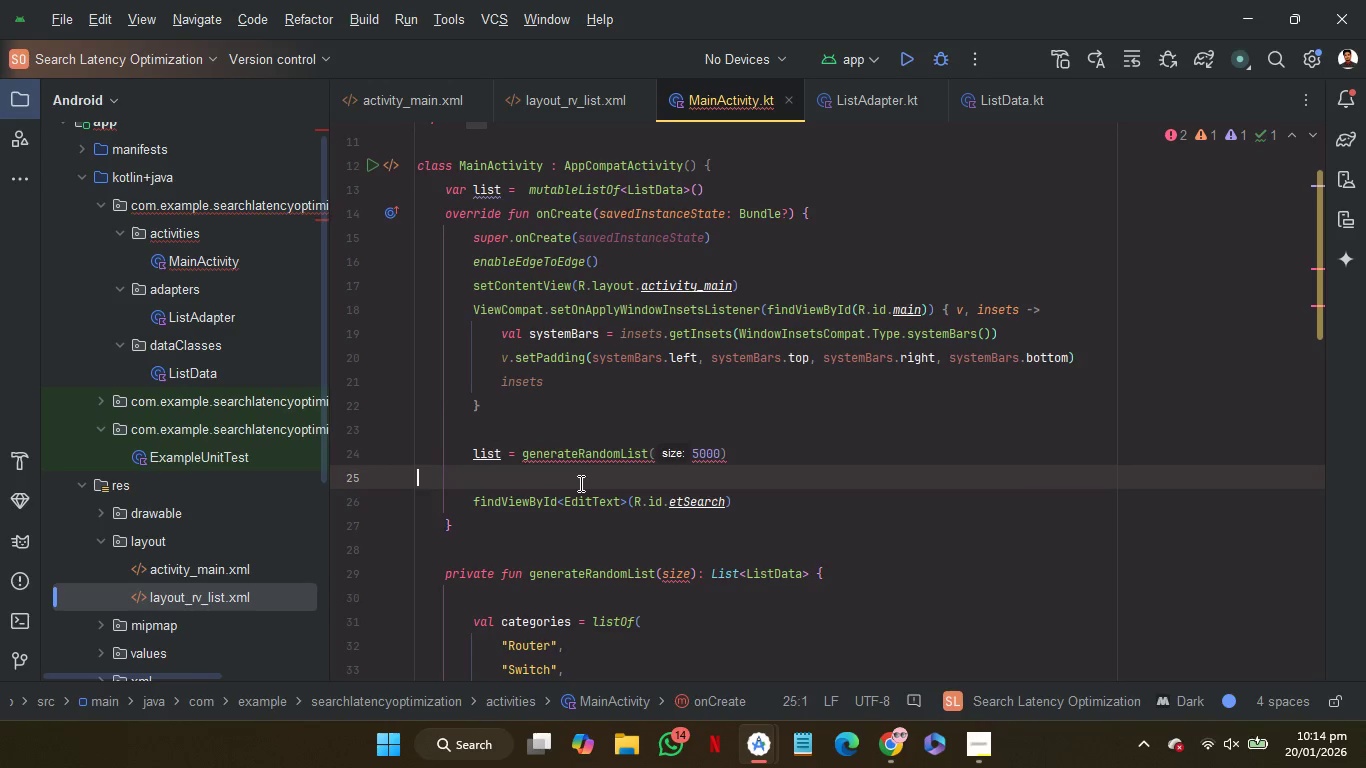 
left_click([579, 483])
 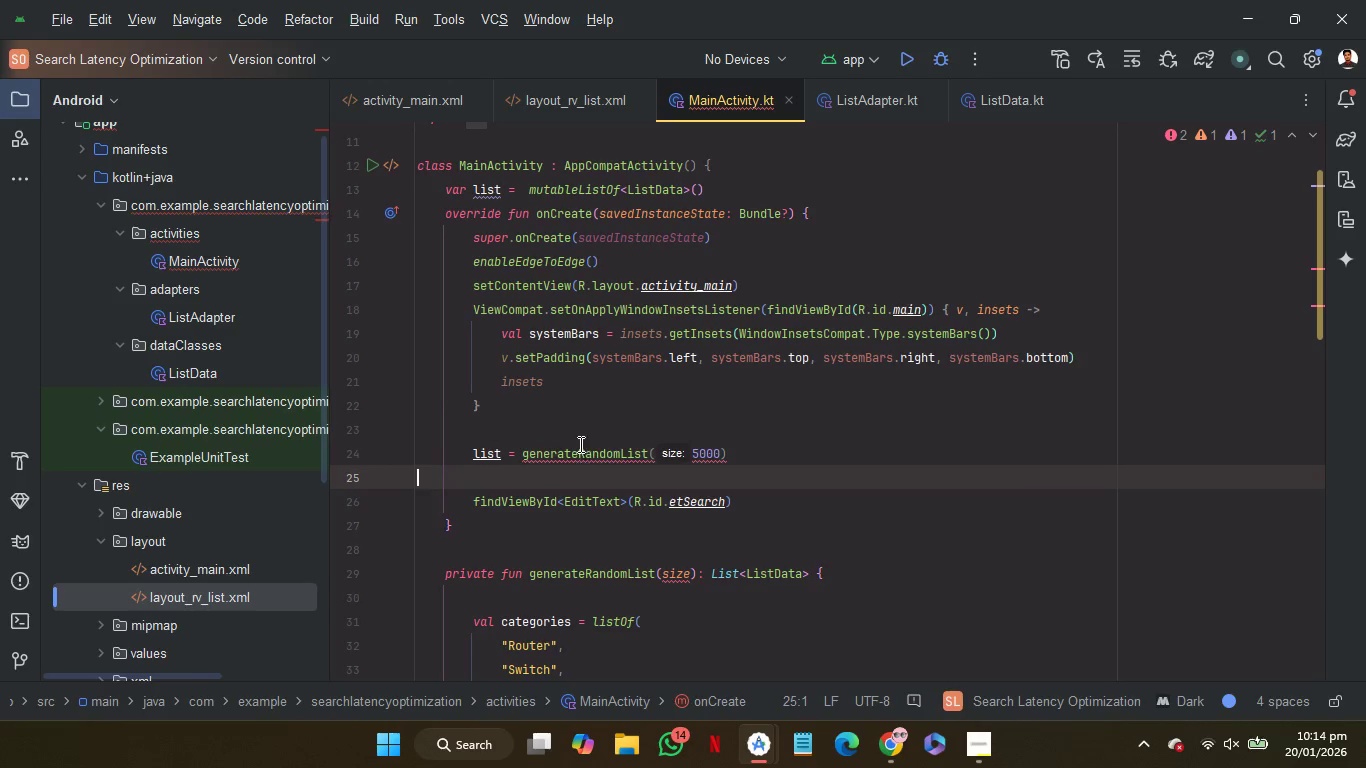 
mouse_move([588, 424])
 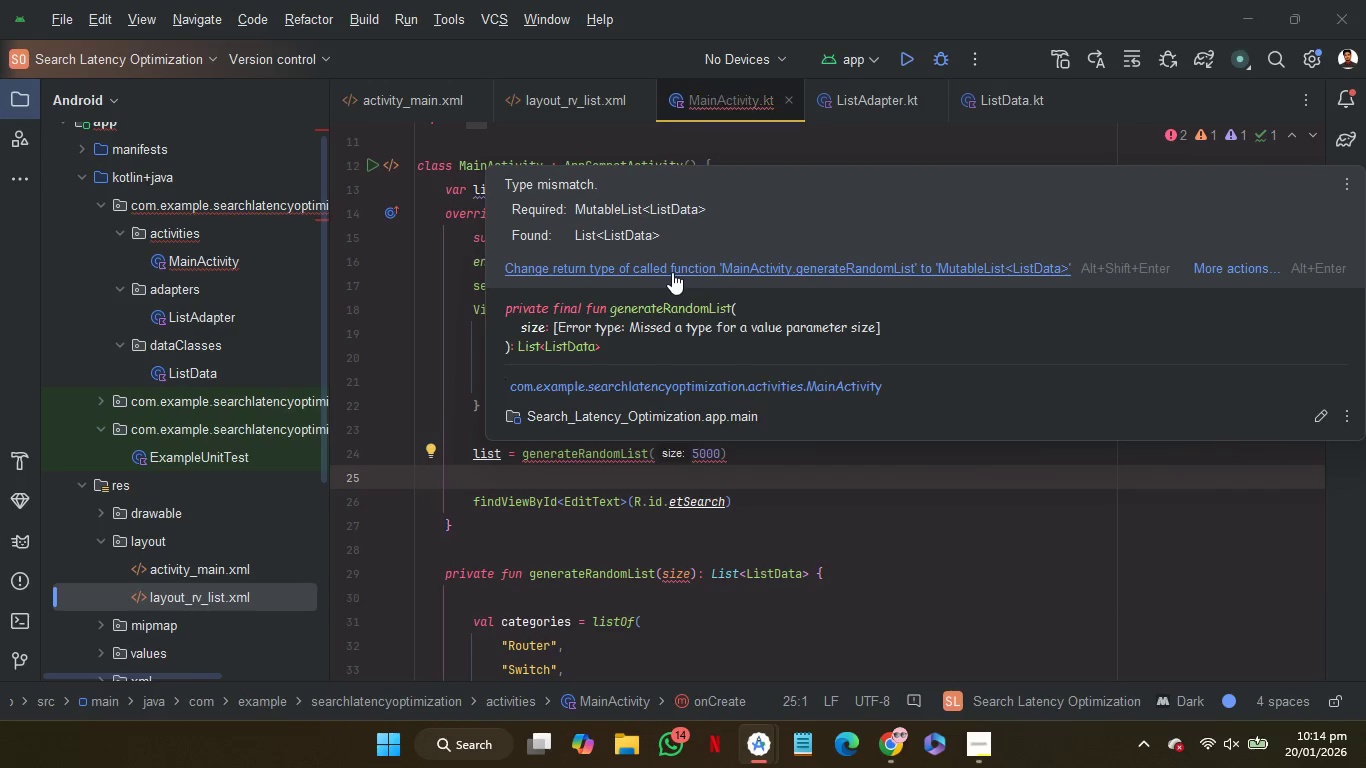 
left_click([672, 272])
 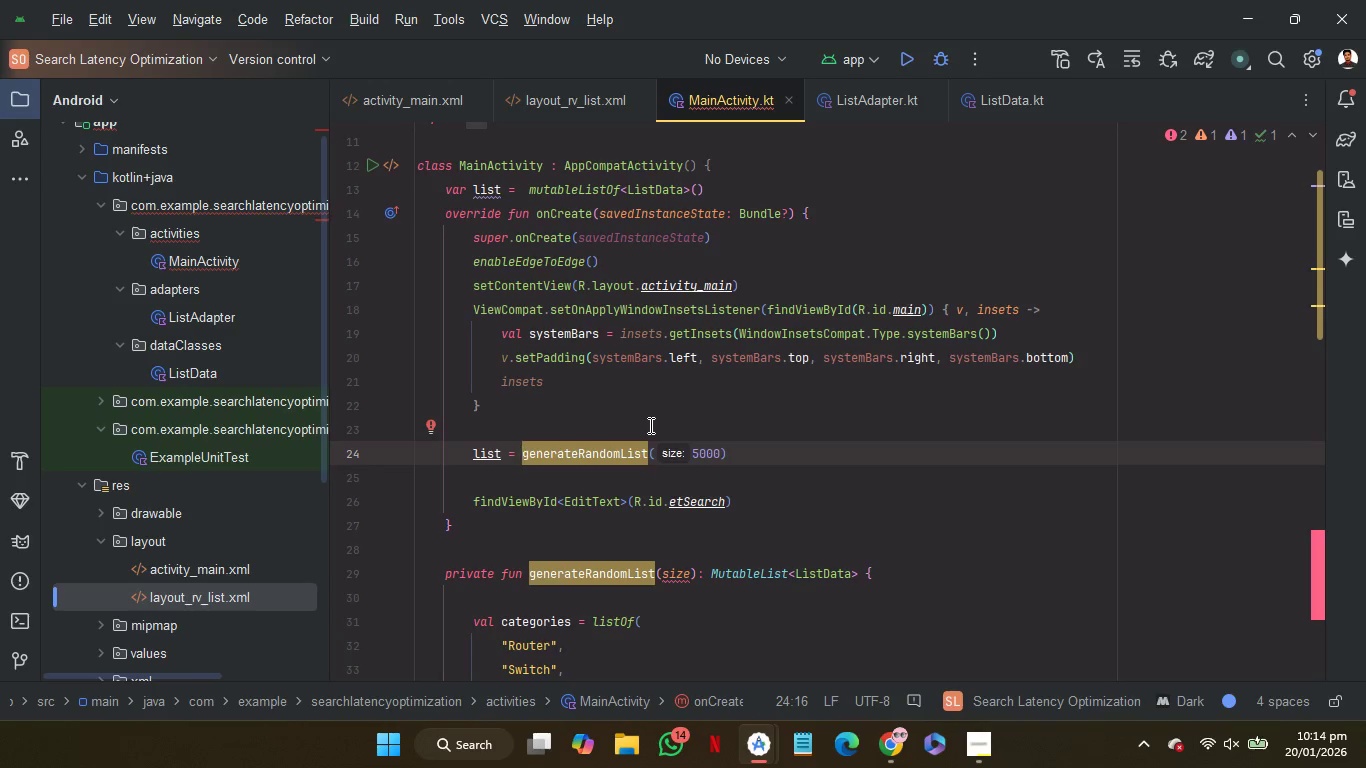 
left_click([649, 425])
 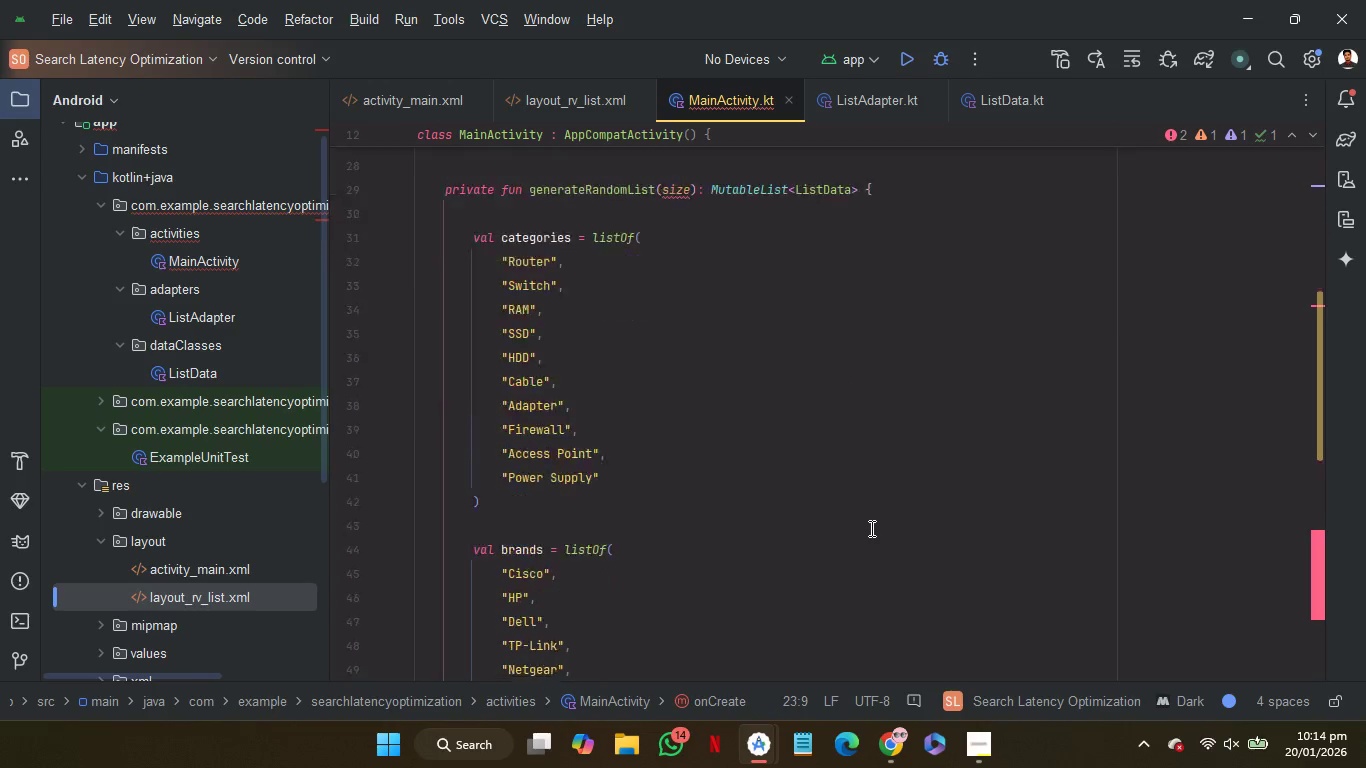 
scroll: coordinate [870, 528], scroll_direction: down, amount: 9.0
 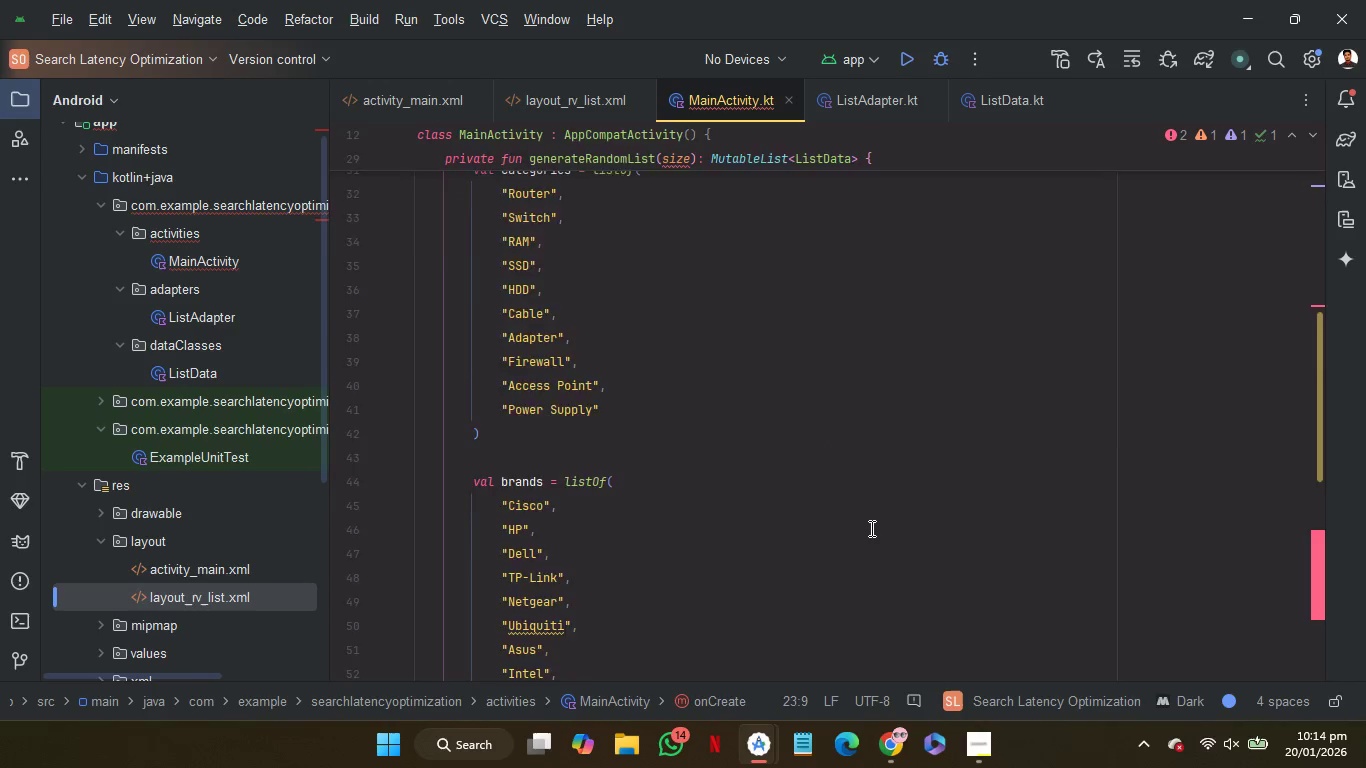 
scroll: coordinate [870, 528], scroll_direction: up, amount: 15.0
 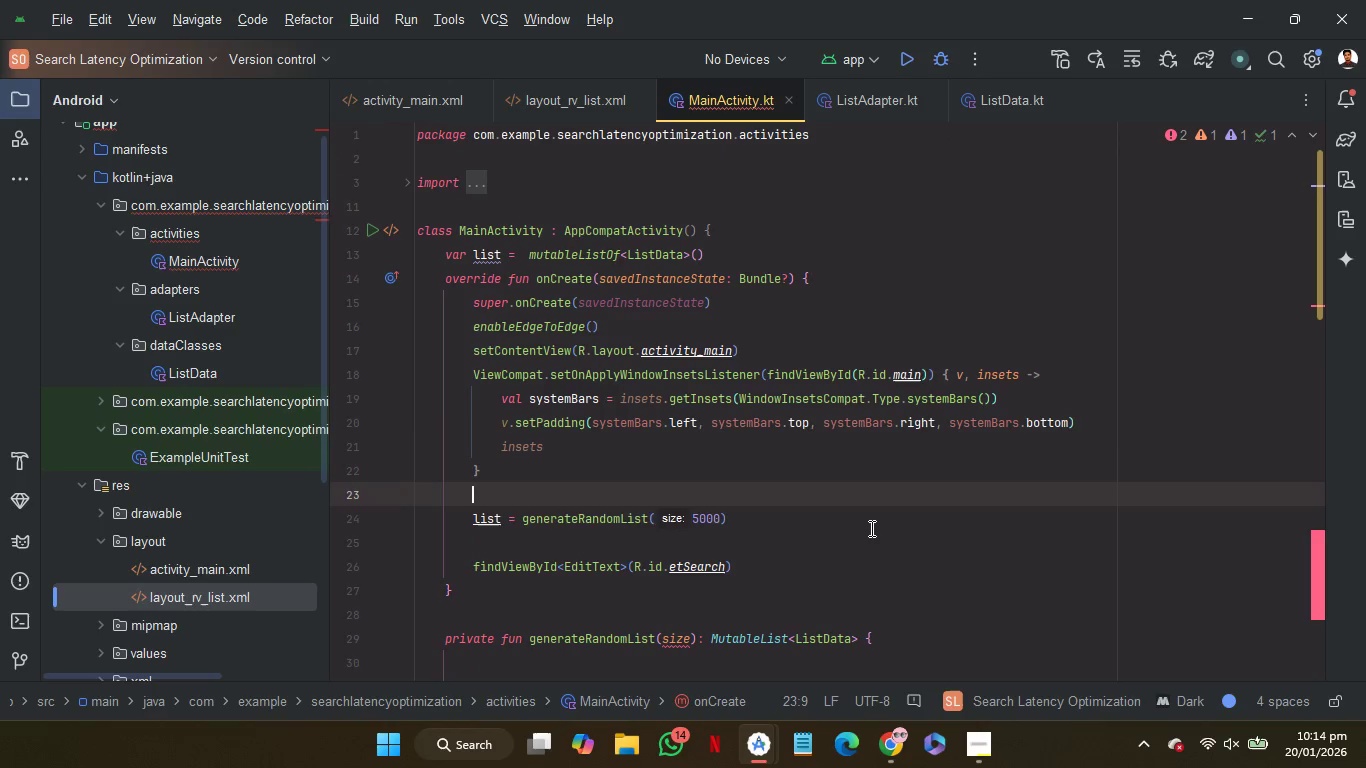 
key(Control+Z)
 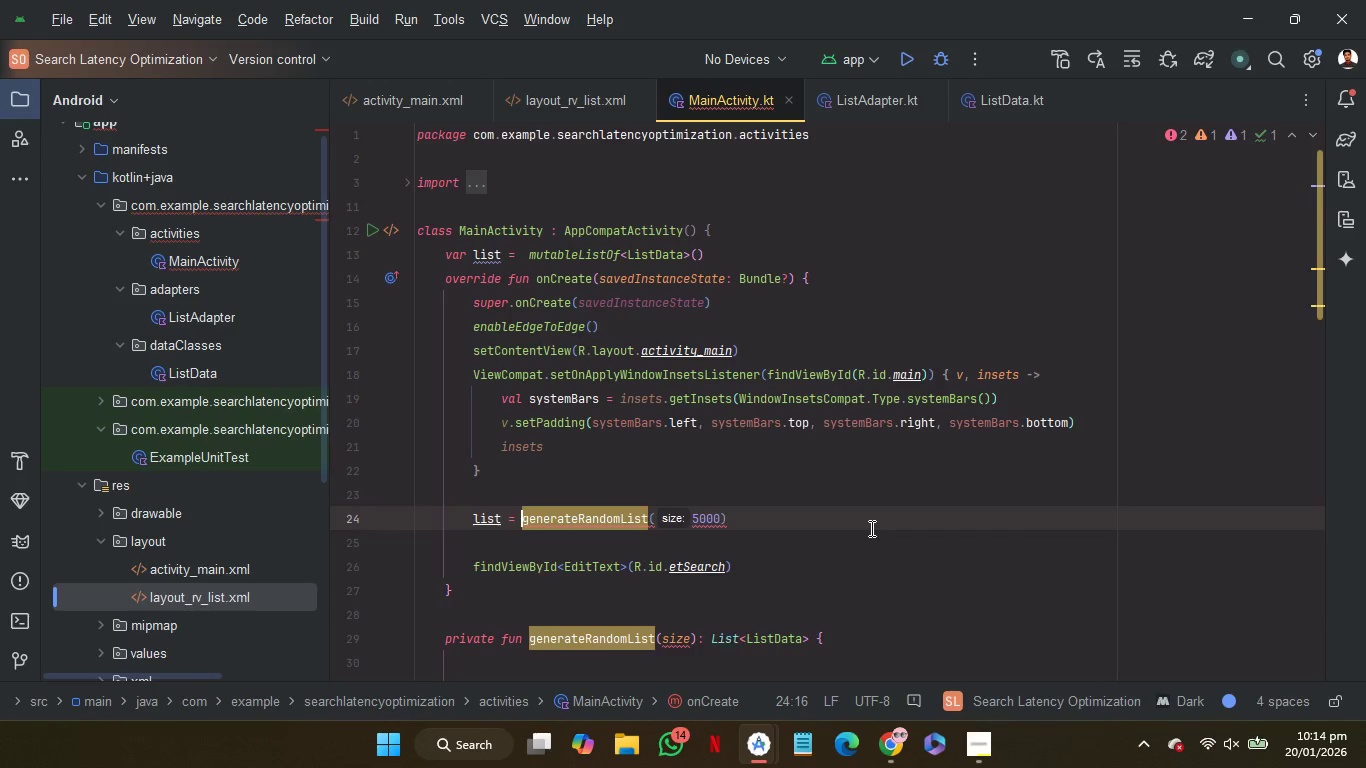 
key(Control+Z)
 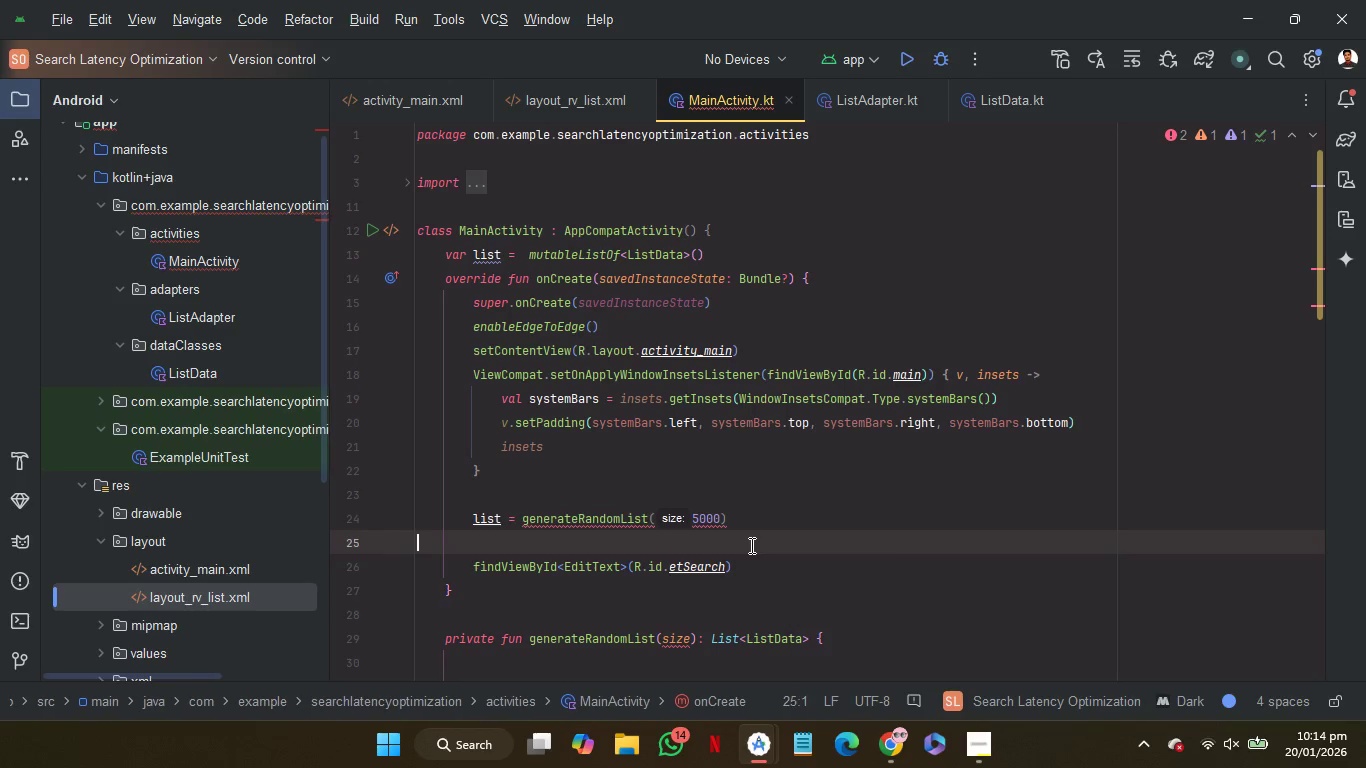 
left_click([750, 545])
 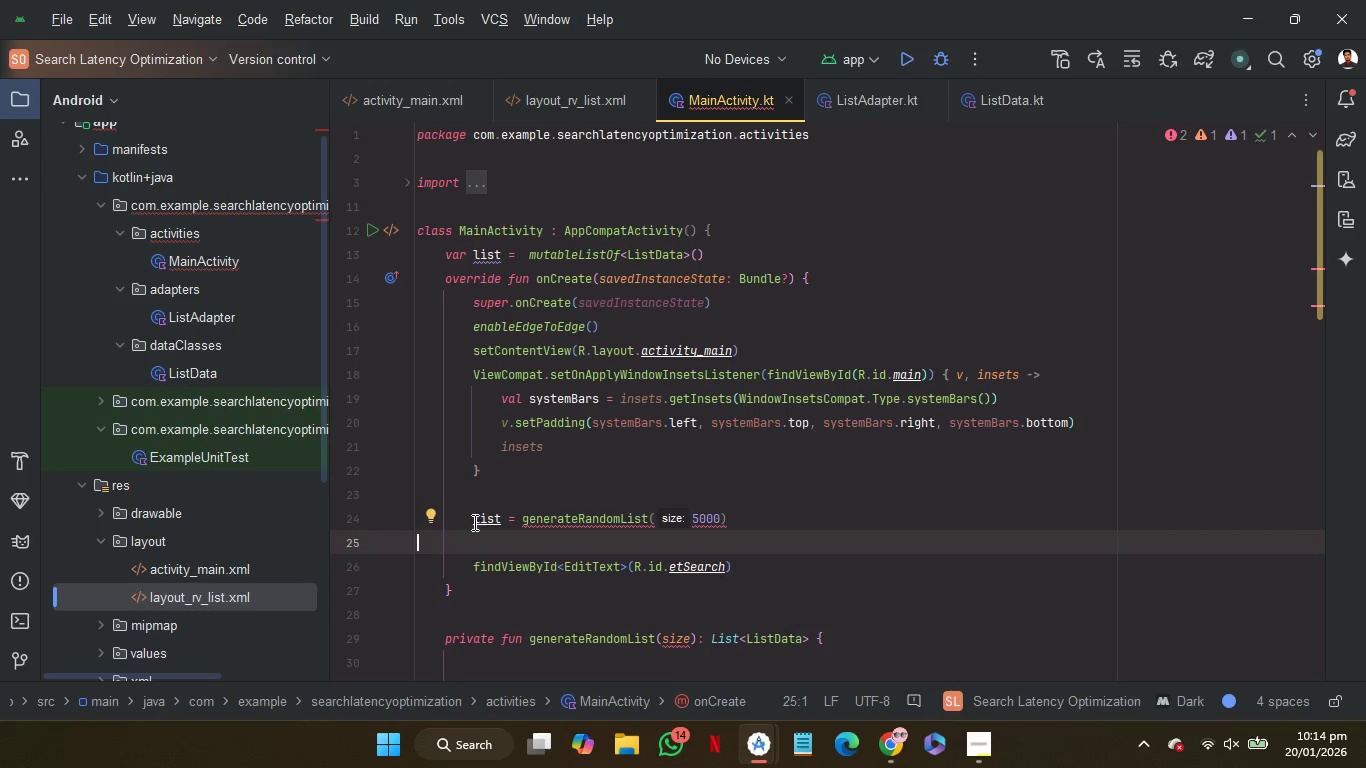 
left_click([472, 520])
 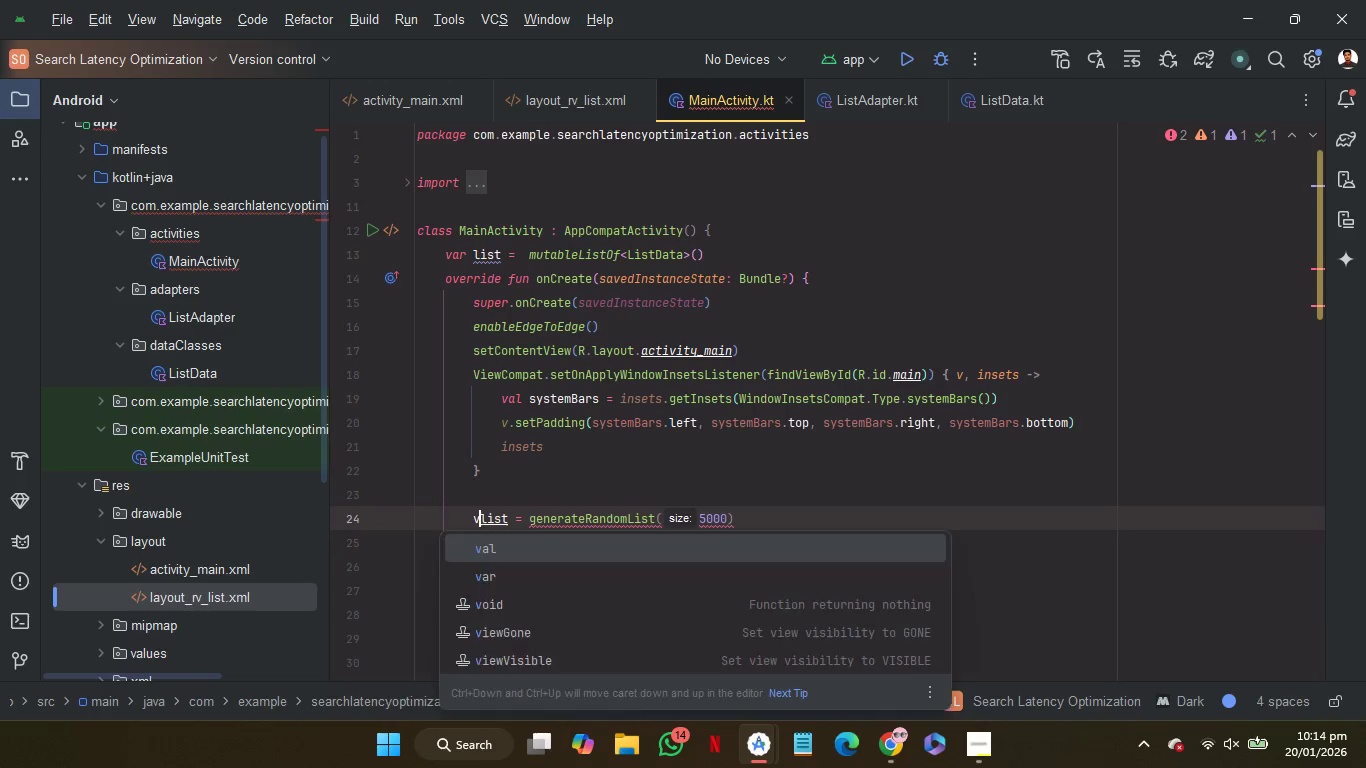 
type(val )
 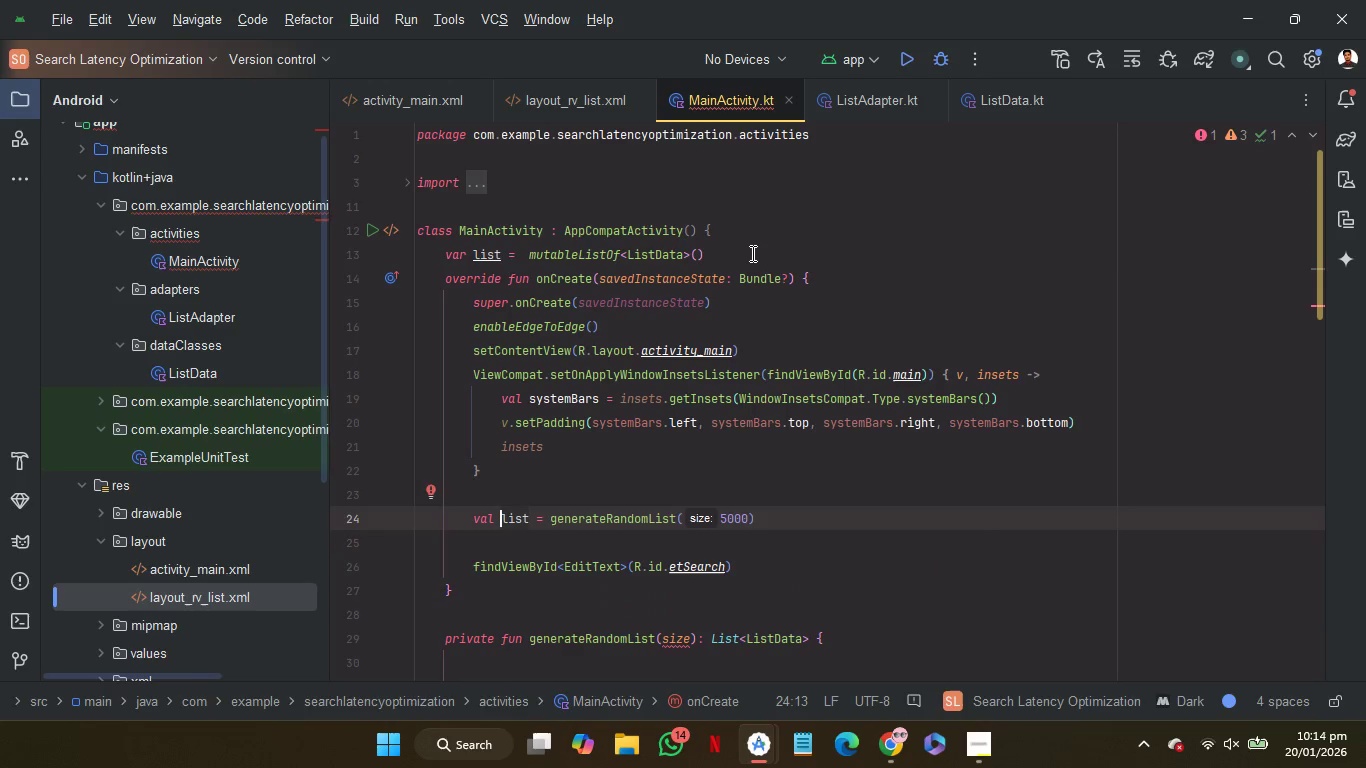 
left_click_drag(start_coordinate=[751, 253], to_coordinate=[756, 239])
 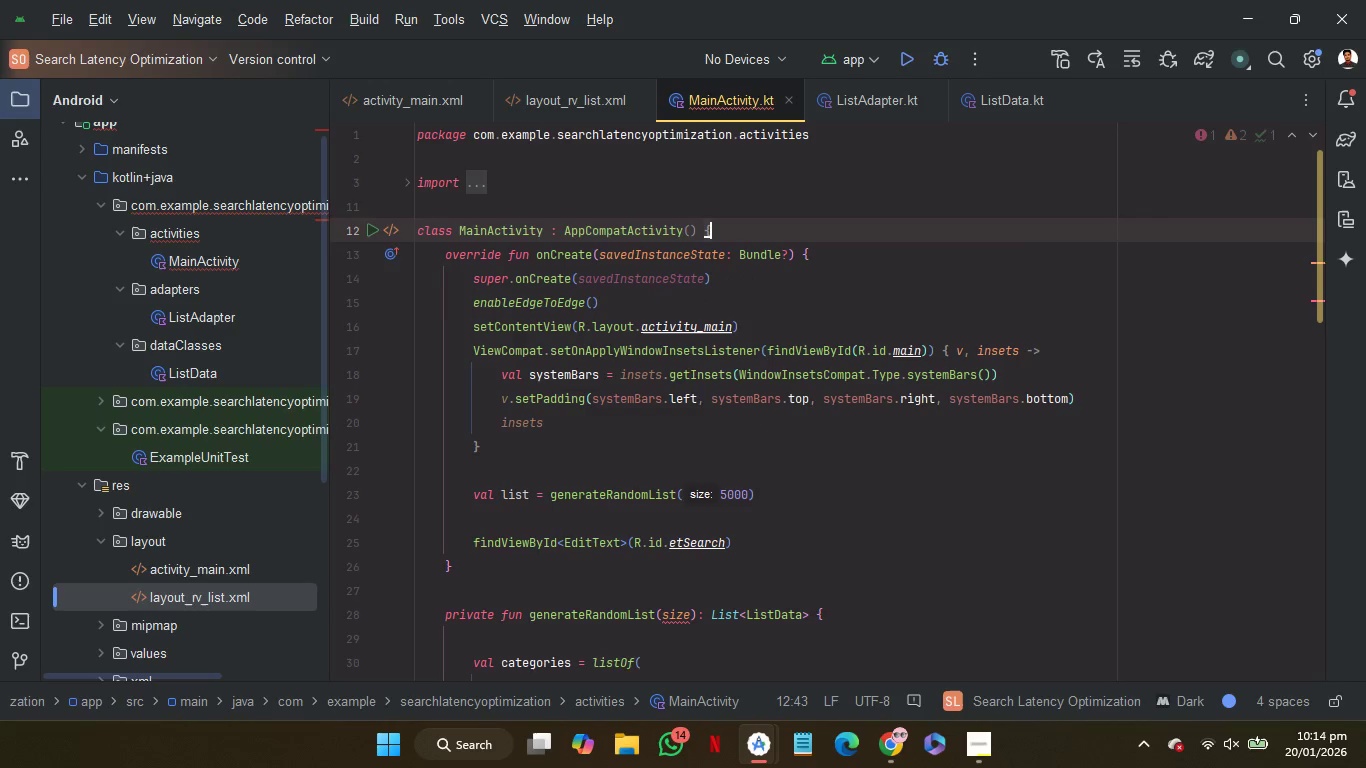 
key(Backspace)
 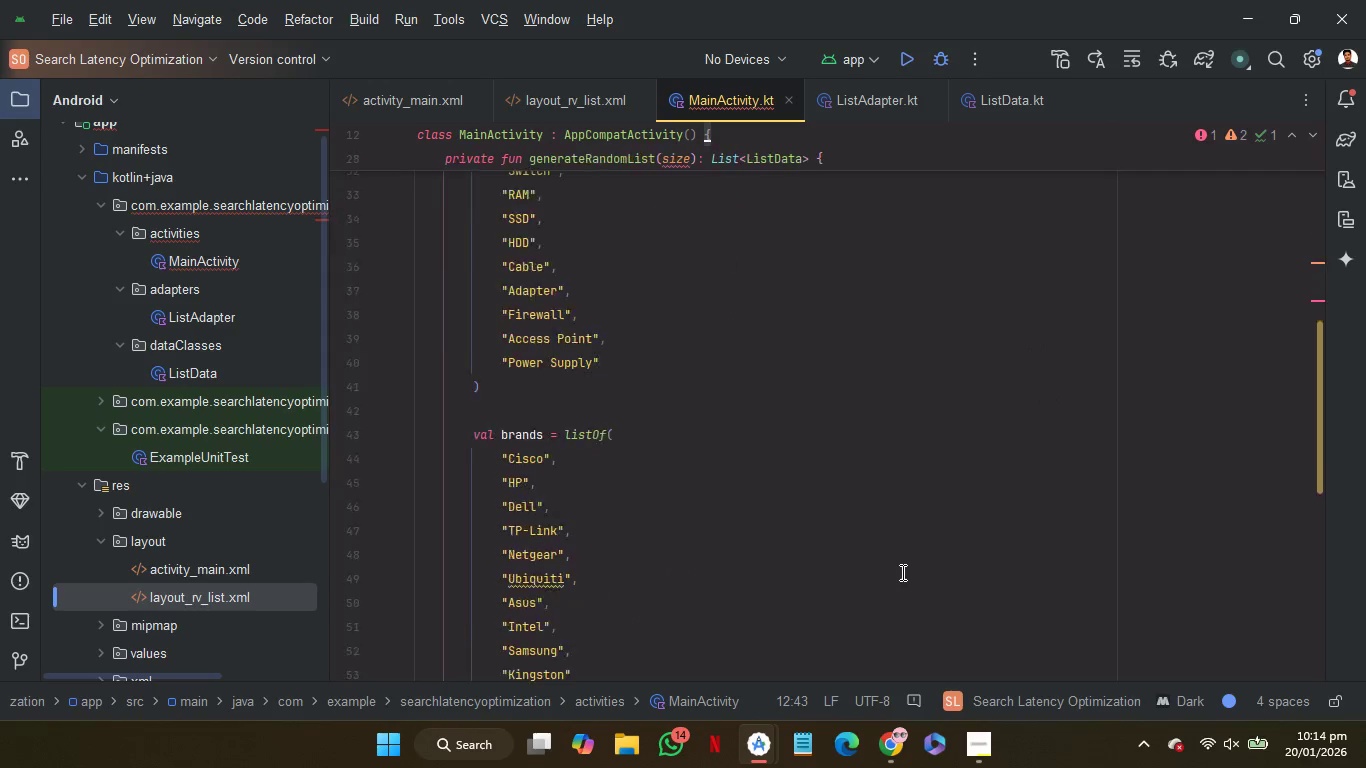 
scroll: coordinate [901, 572], scroll_direction: down, amount: 22.0
 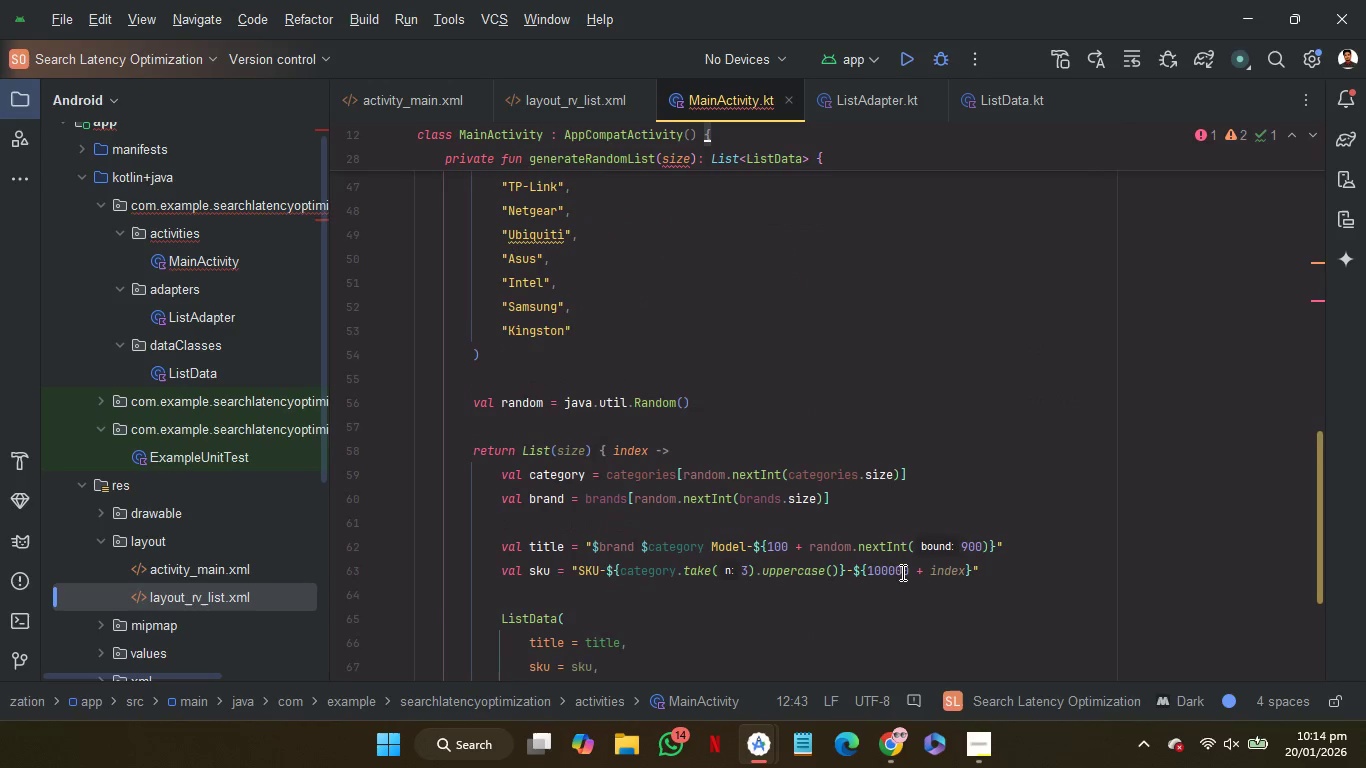 
scroll: coordinate [901, 572], scroll_direction: none, amount: 0.0
 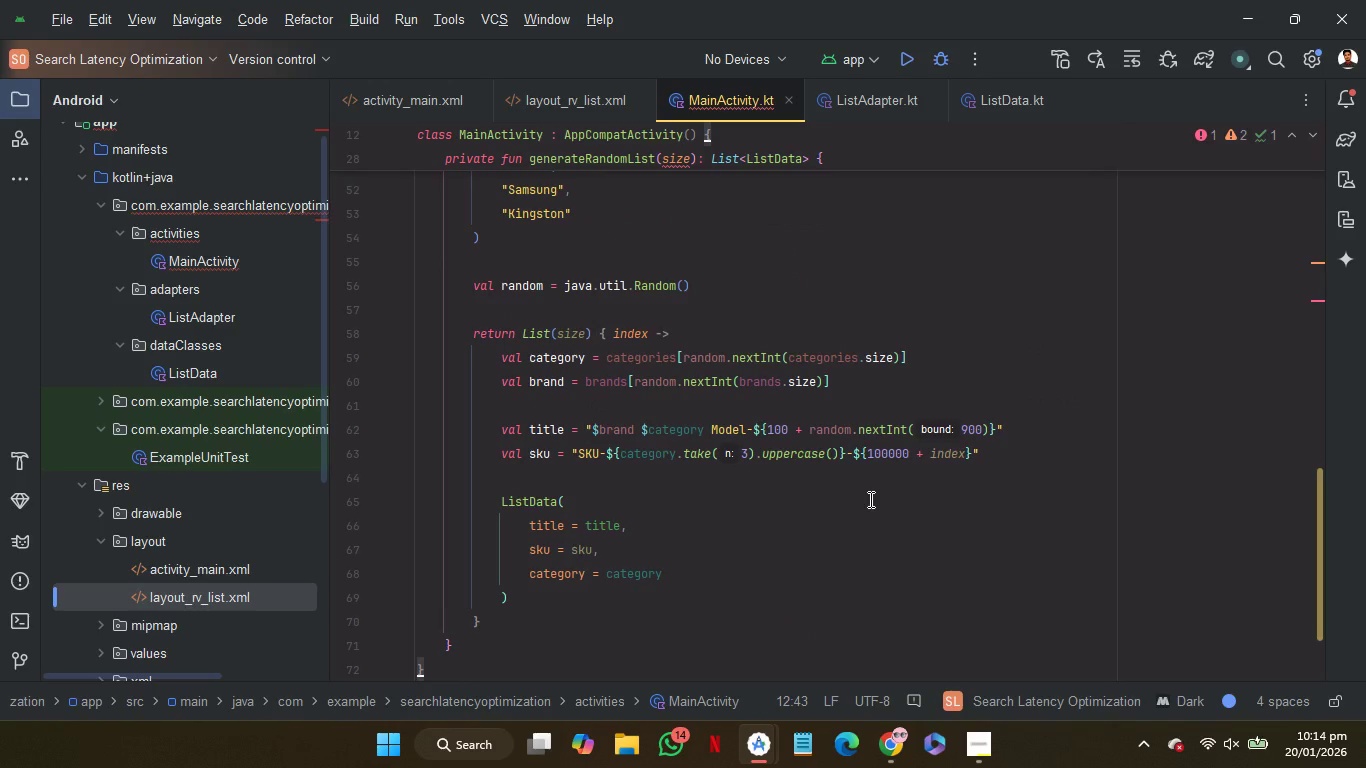 
scroll: coordinate [894, 561], scroll_direction: up, amount: 6.0
 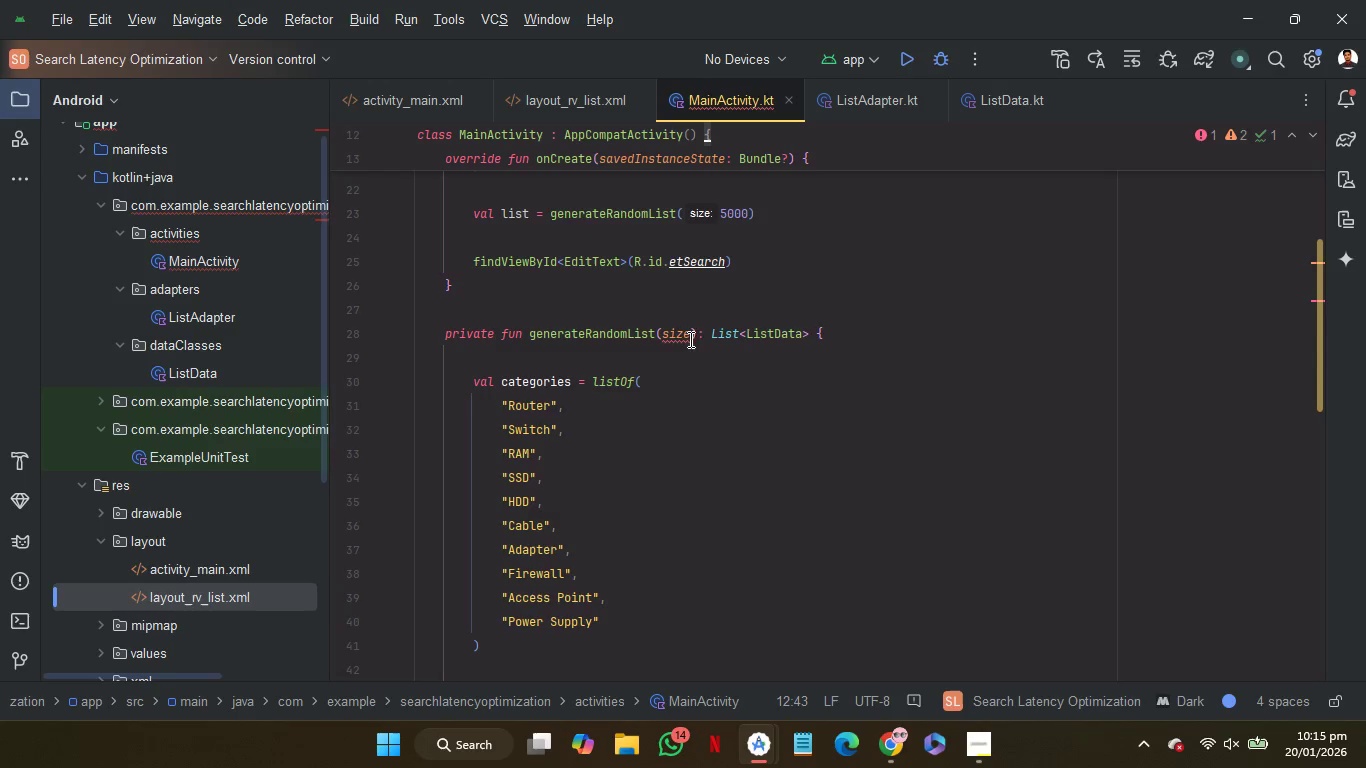 
mouse_move([664, 341])
 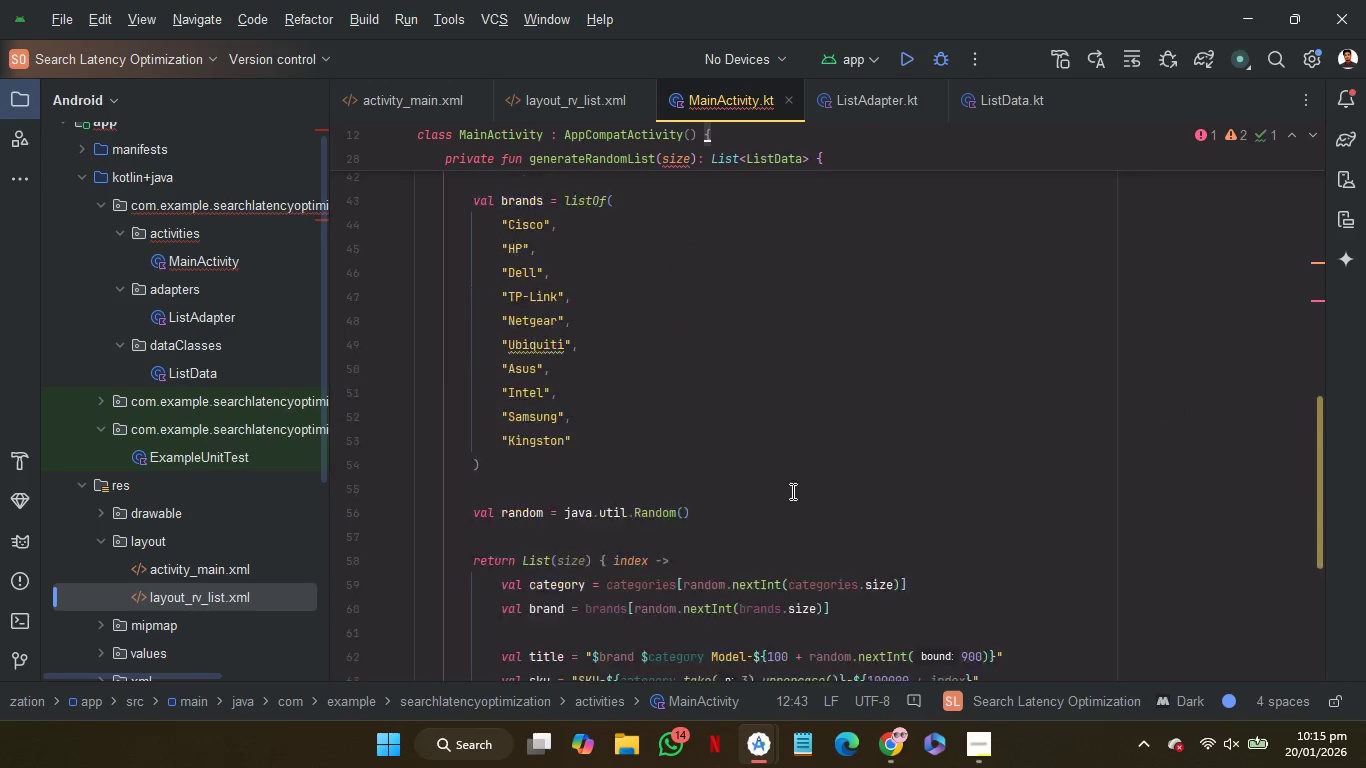 
scroll: coordinate [791, 491], scroll_direction: down, amount: 5.0
 